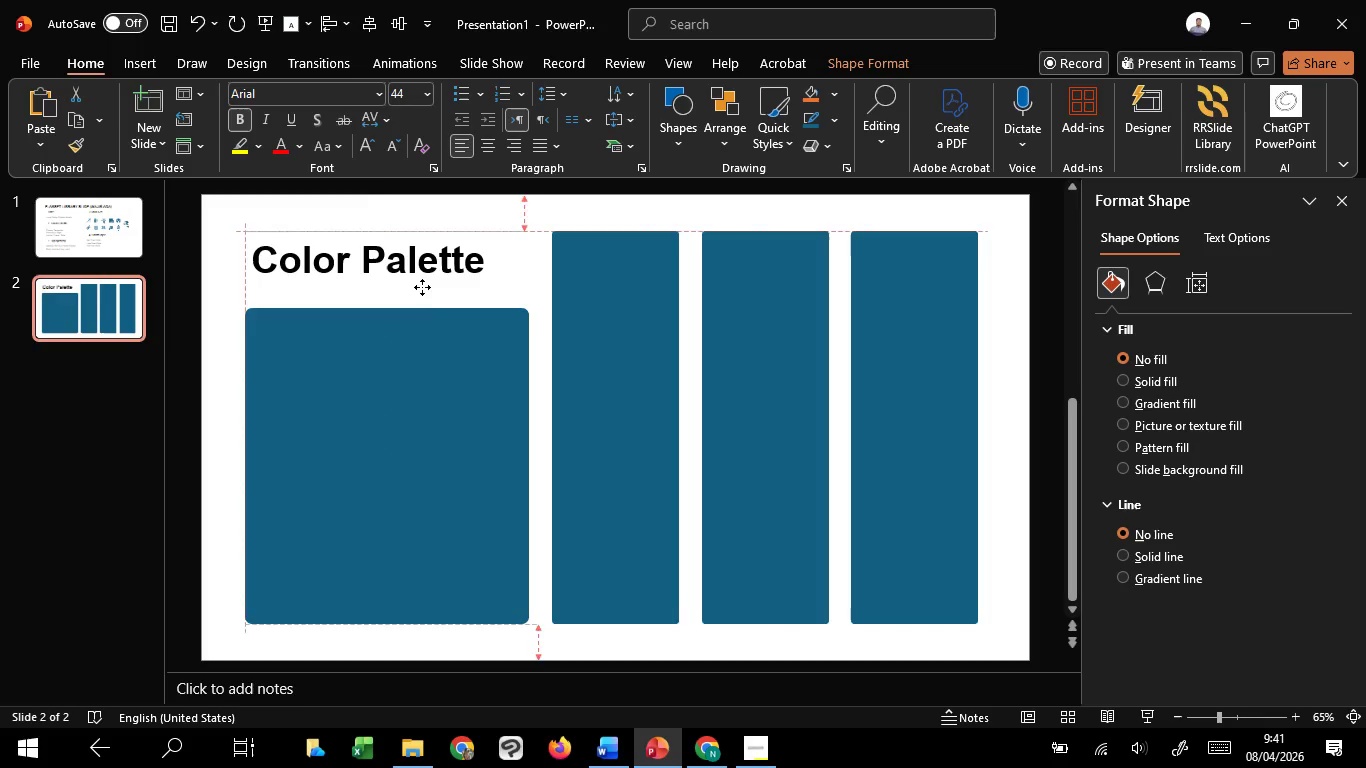 
hold_key(key=ShiftLeft, duration=0.83)
left_click([422, 287])
 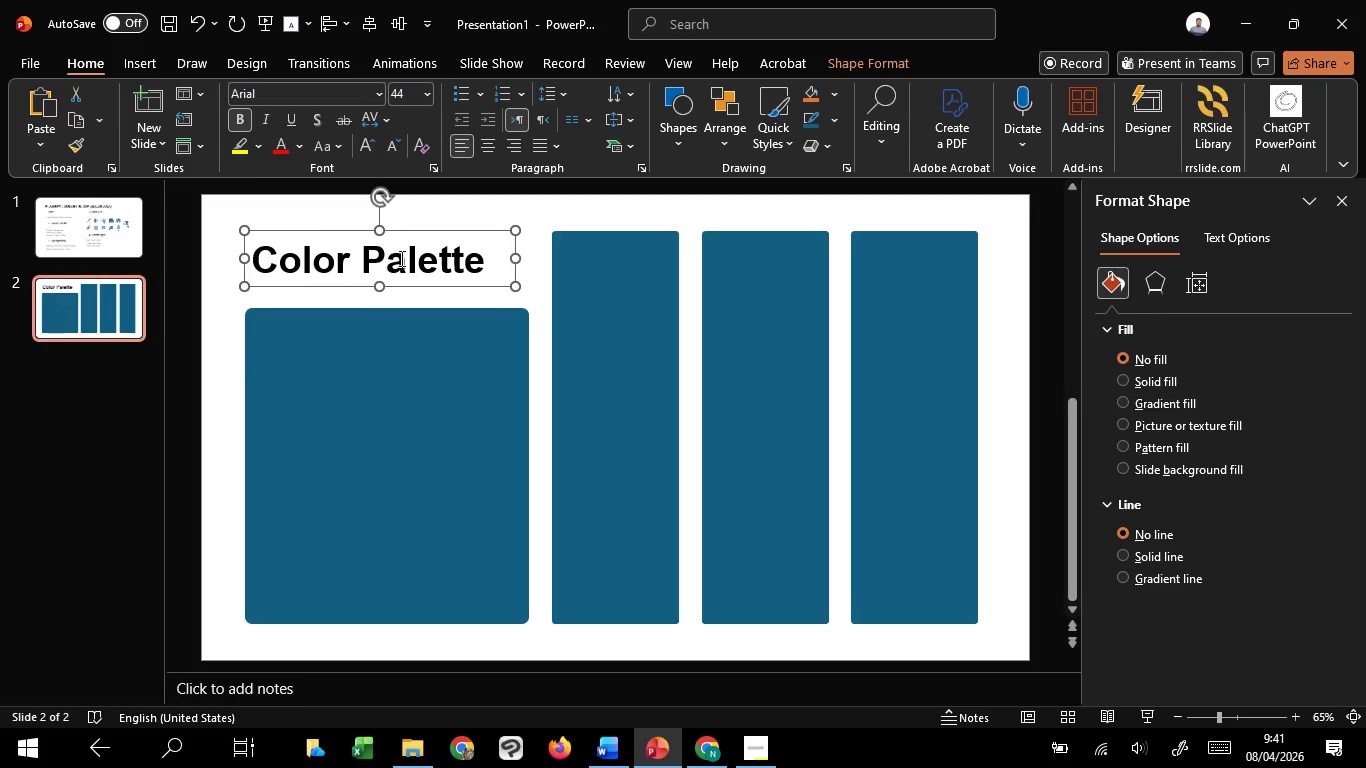 
left_click([400, 258])
 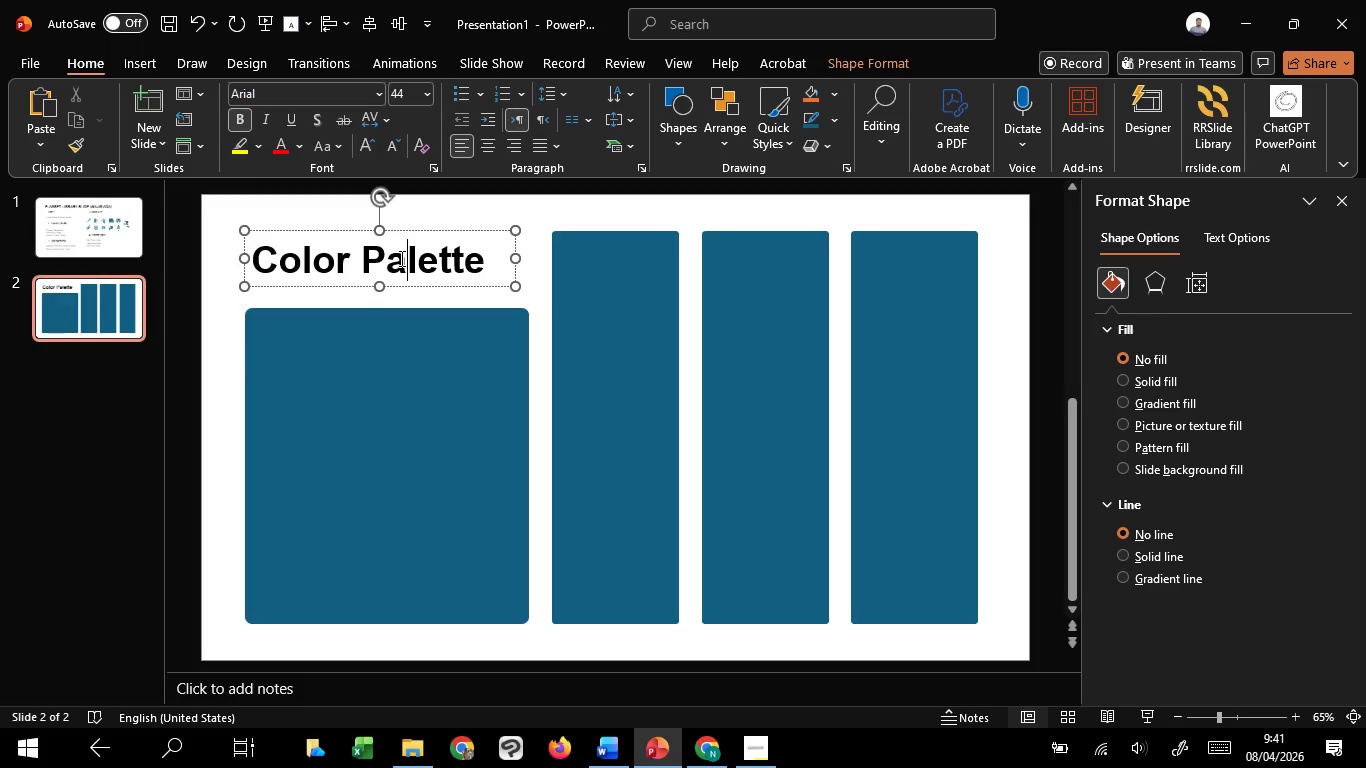 
key(Control+A)
 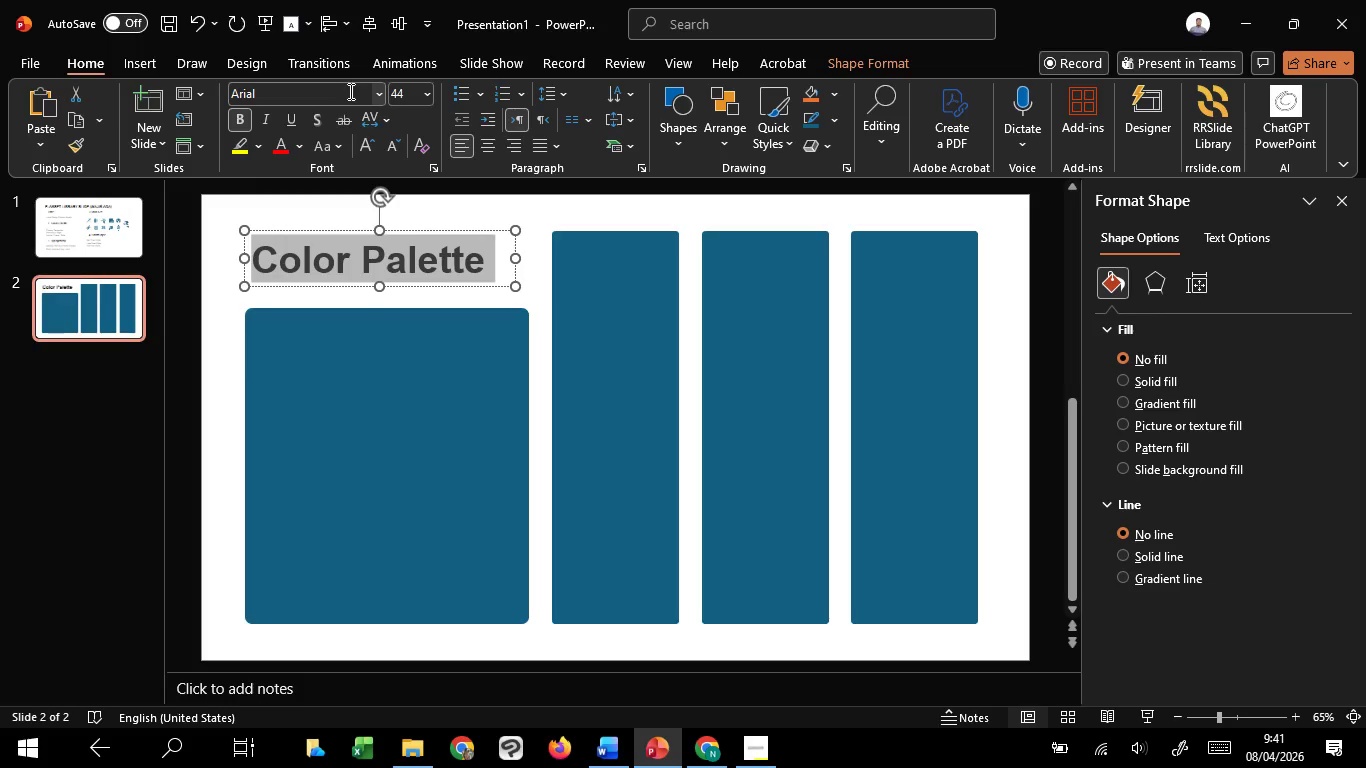 
left_click([349, 91])
 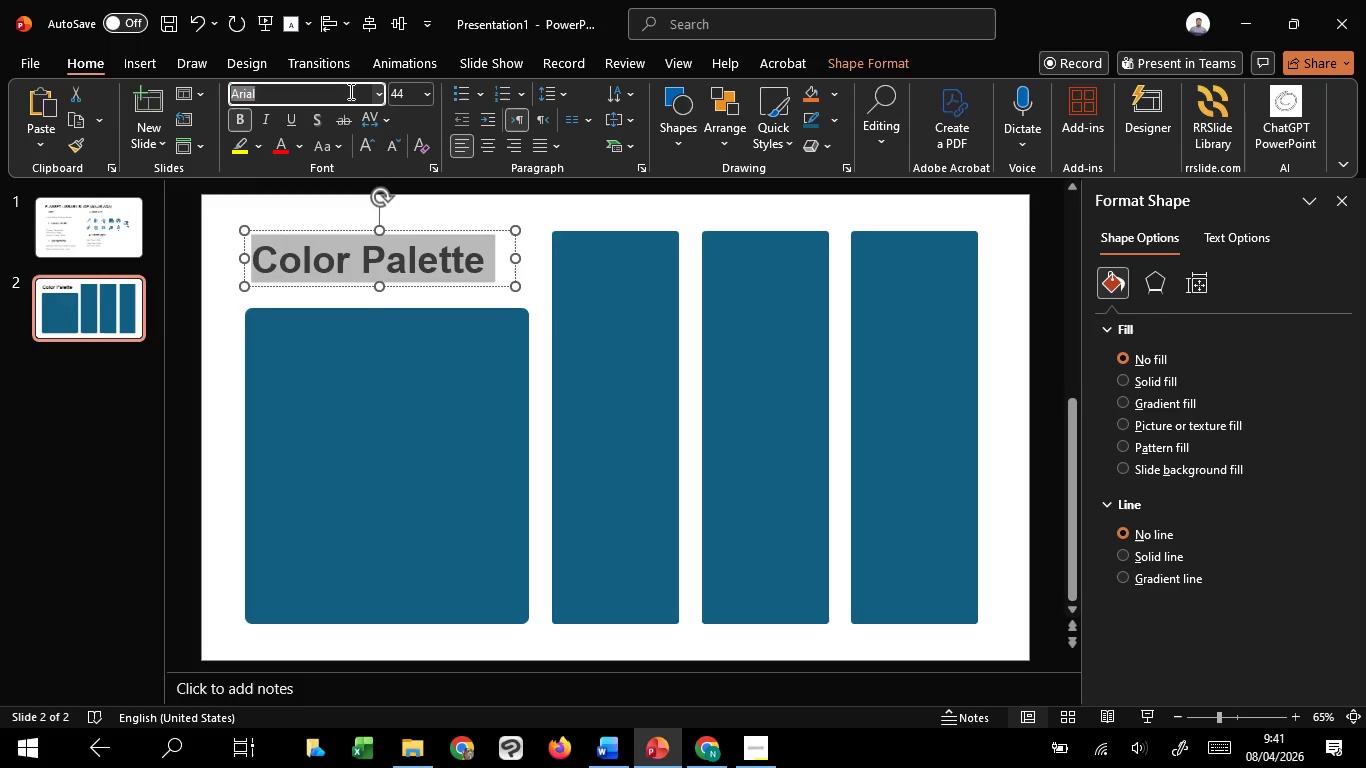 
type(int)
 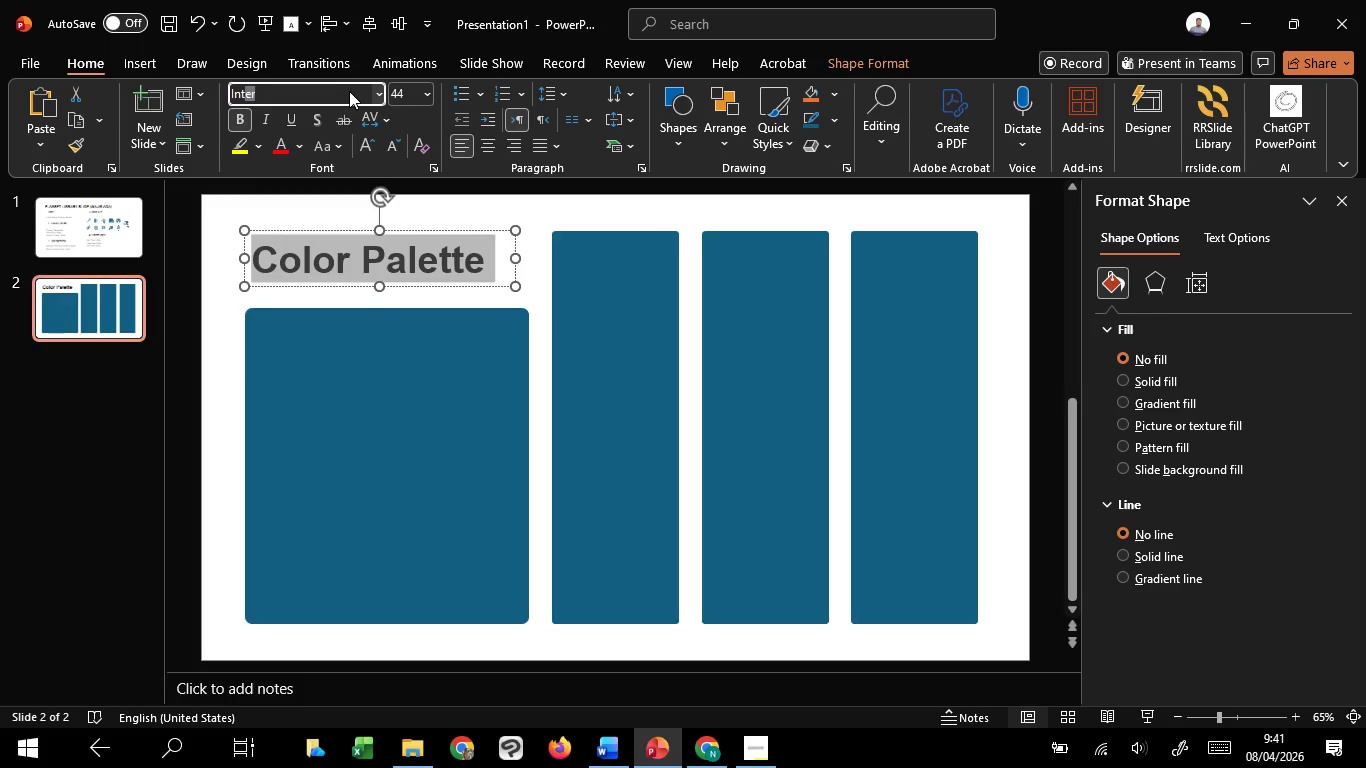 
key(Enter)
 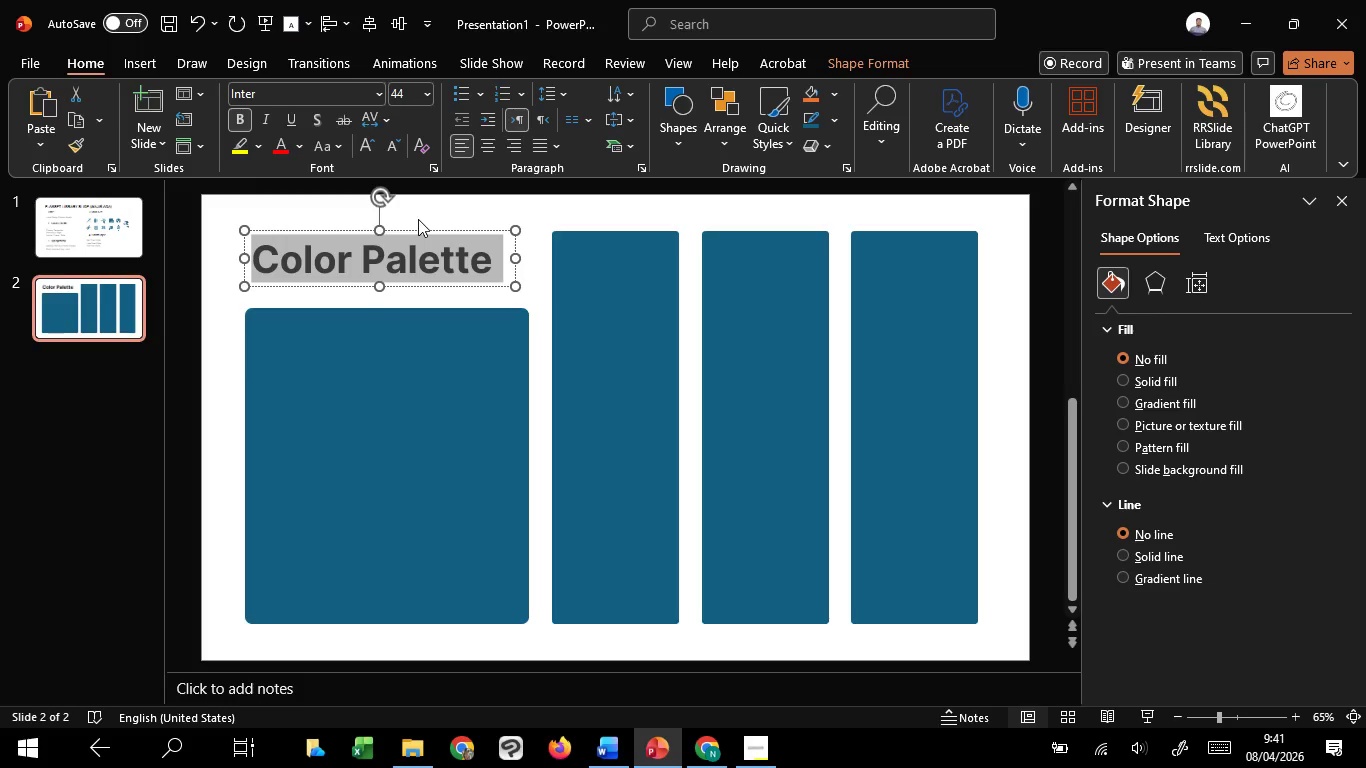 
left_click([418, 219])
 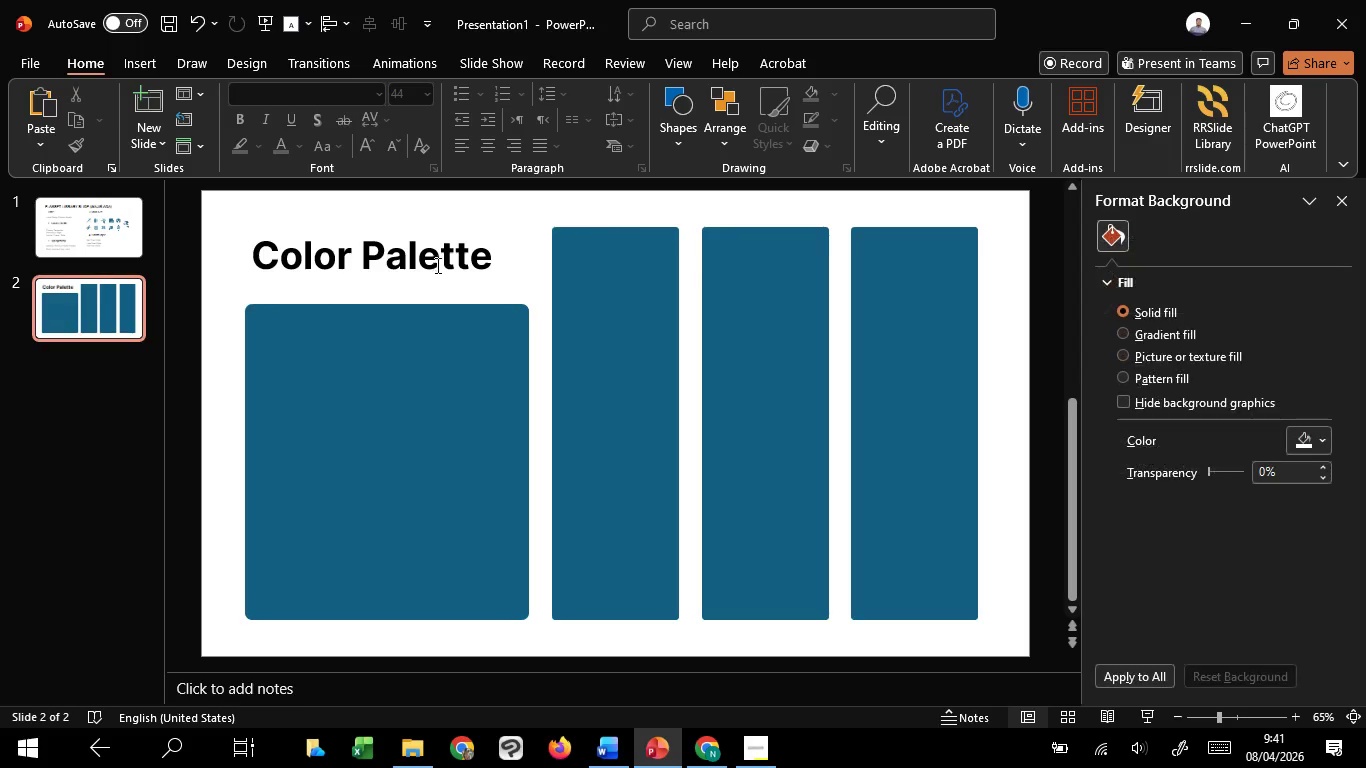 
left_click([436, 265])
 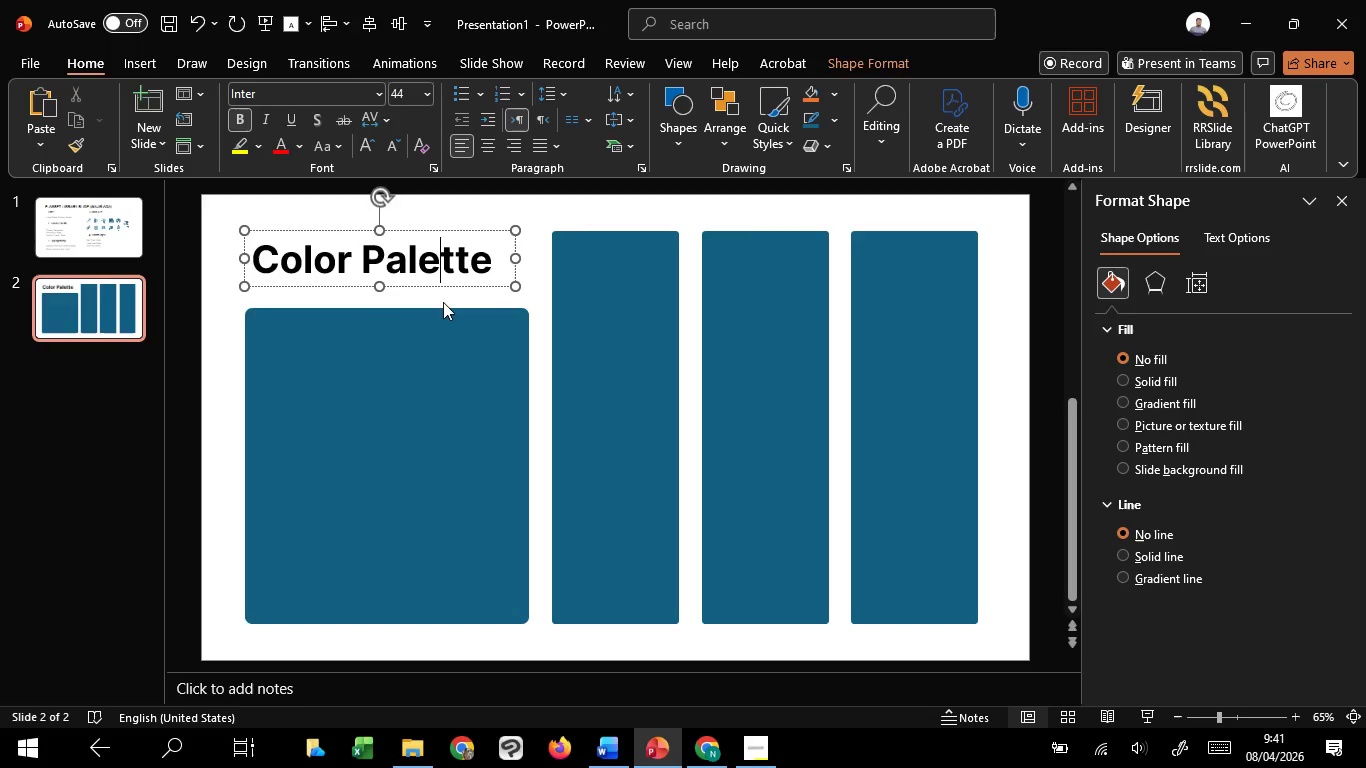 
left_click([443, 302])
 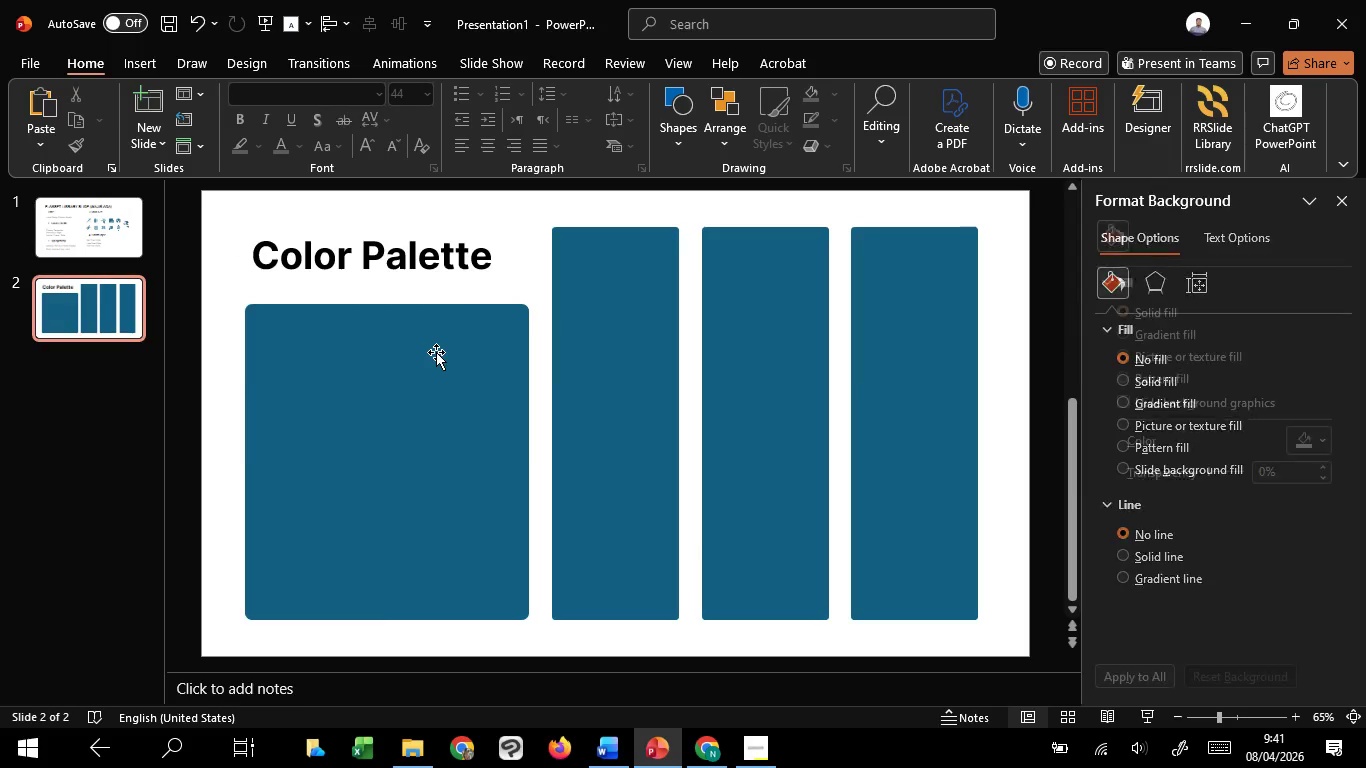 
left_click([436, 352])
 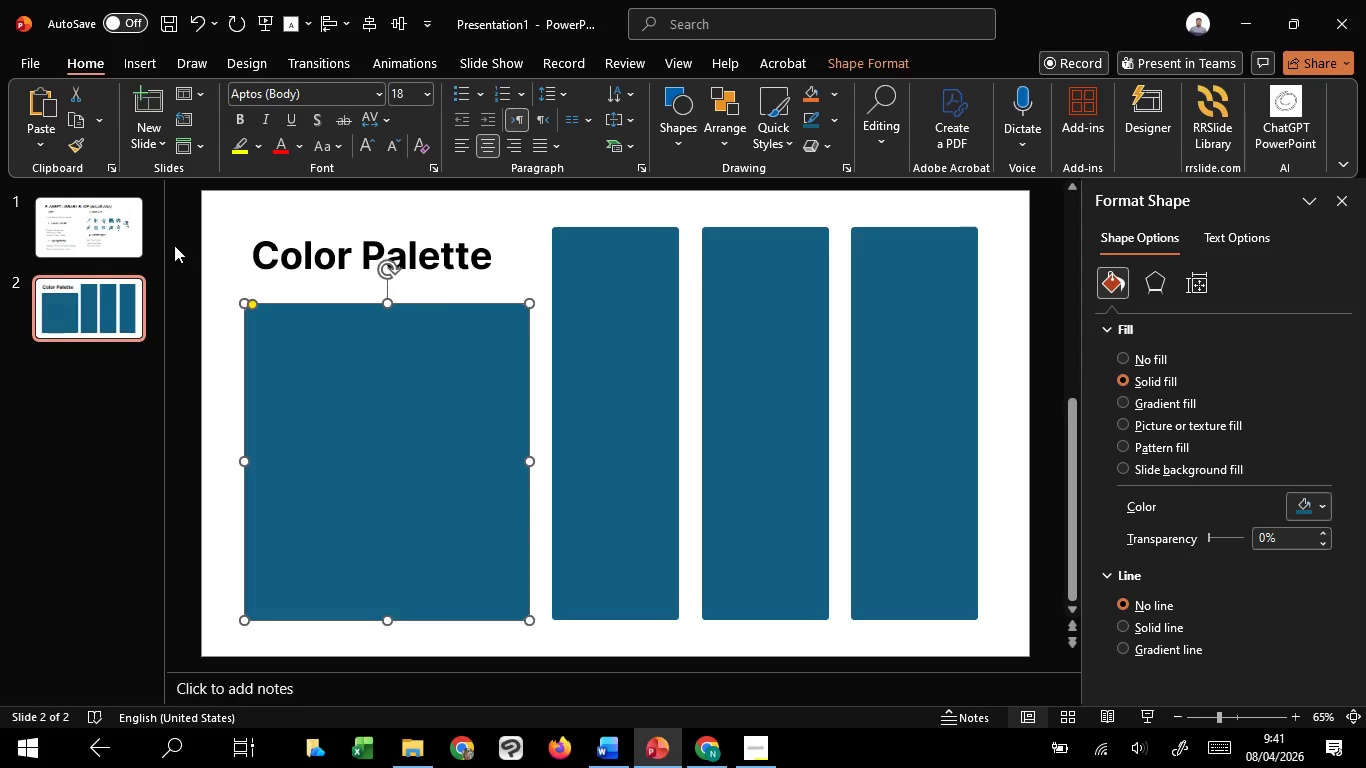 
left_click([128, 231])
 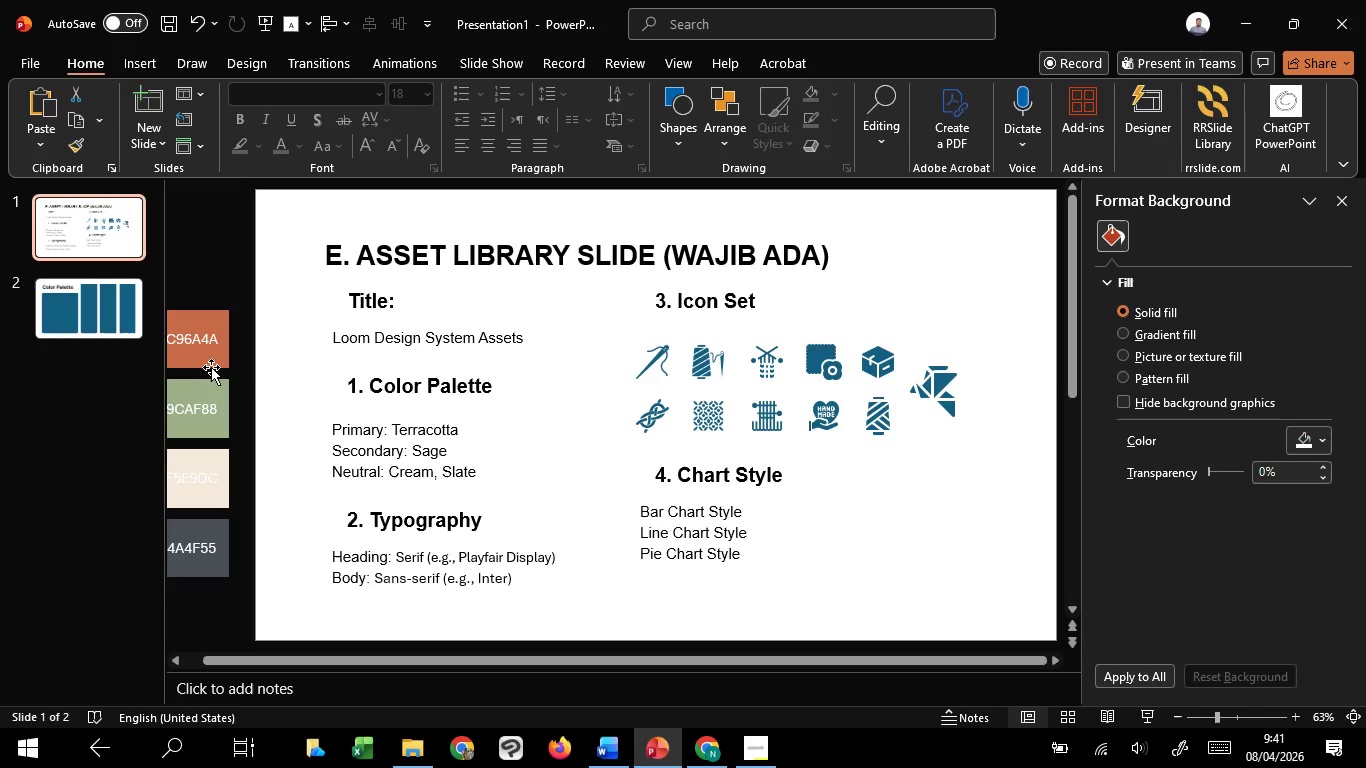 
left_click([210, 335])
 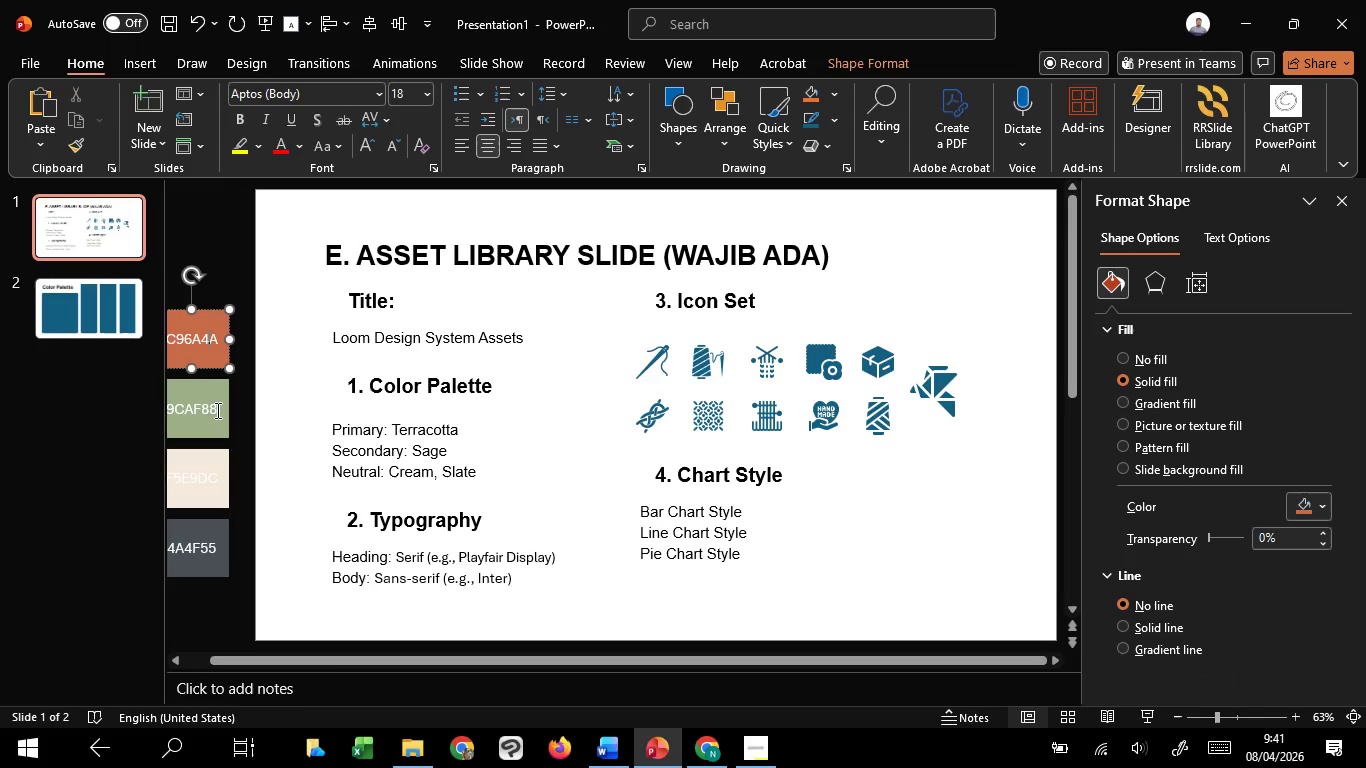 
hold_key(key=ShiftLeft, duration=1.39)
left_click([192, 540])
 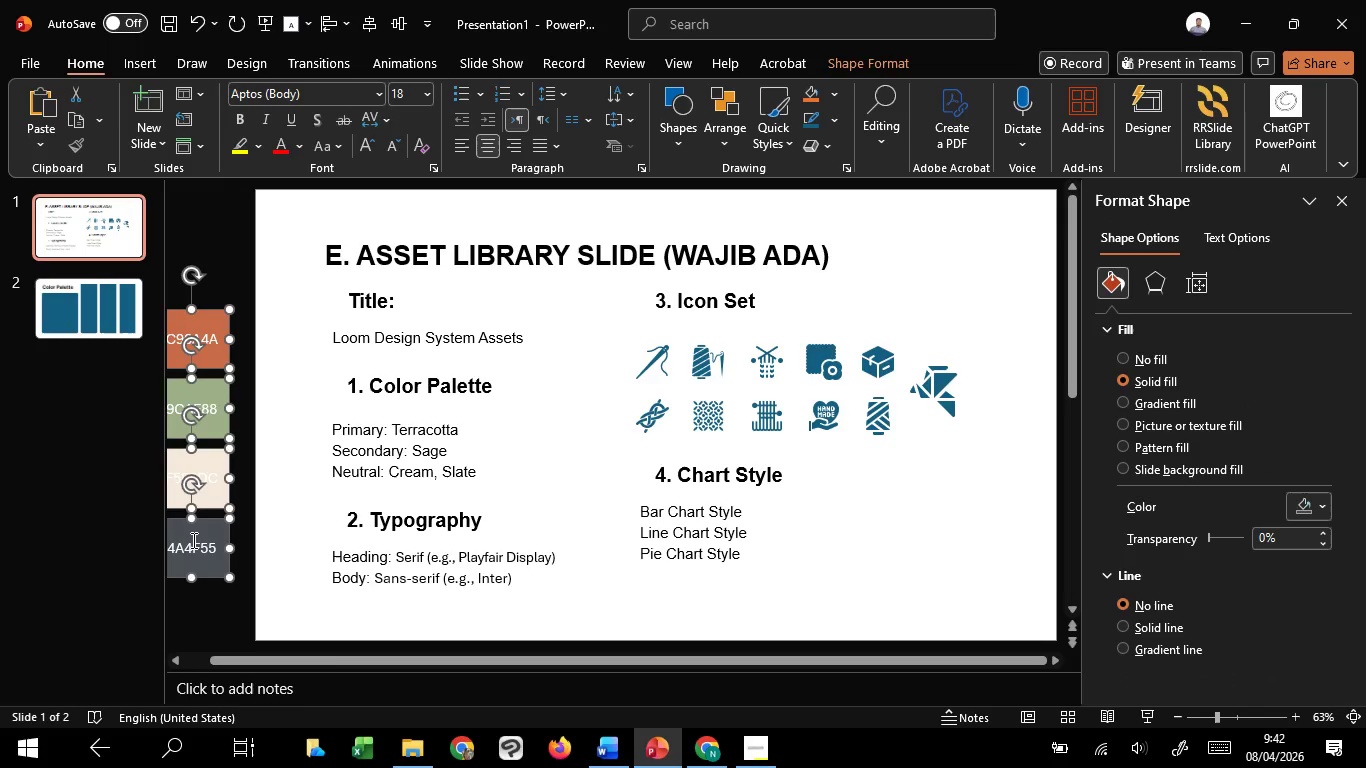 
key(Control+C)
 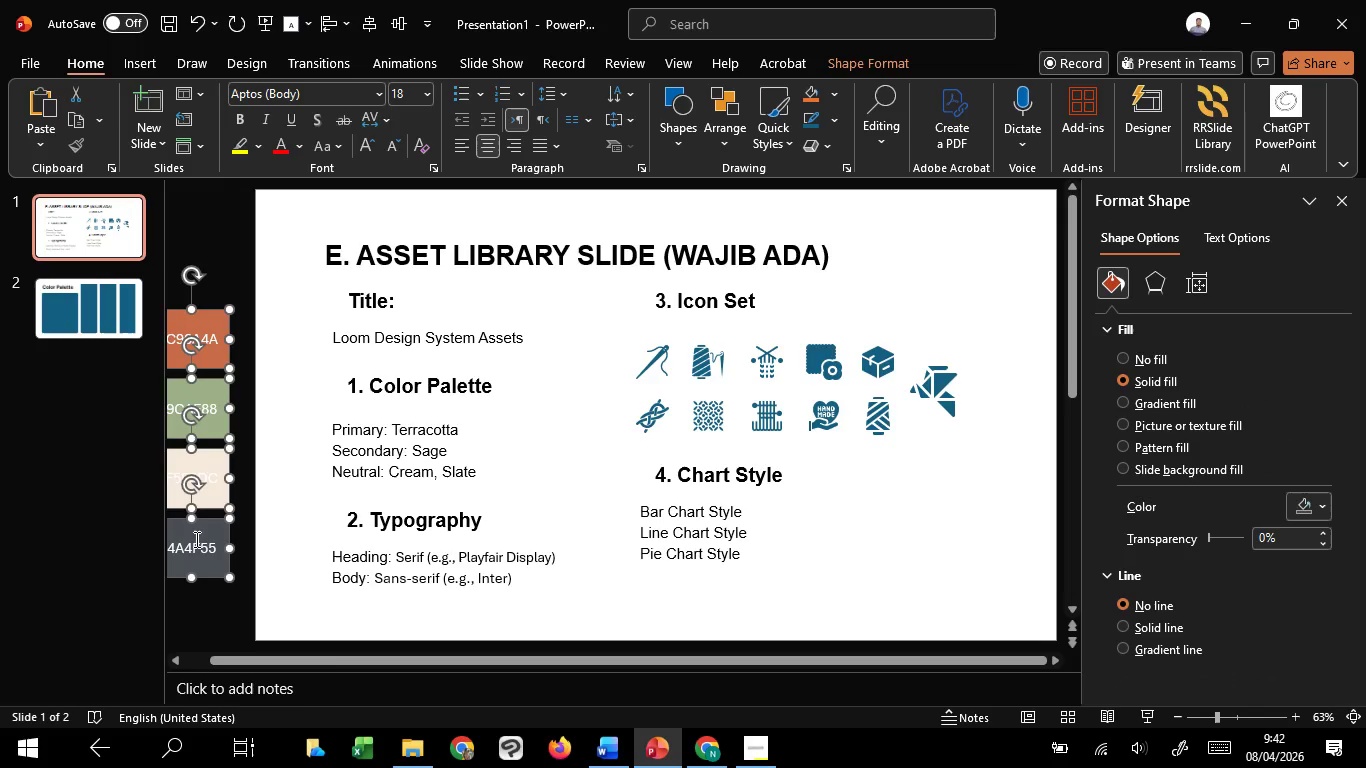 
key(Control+C)
 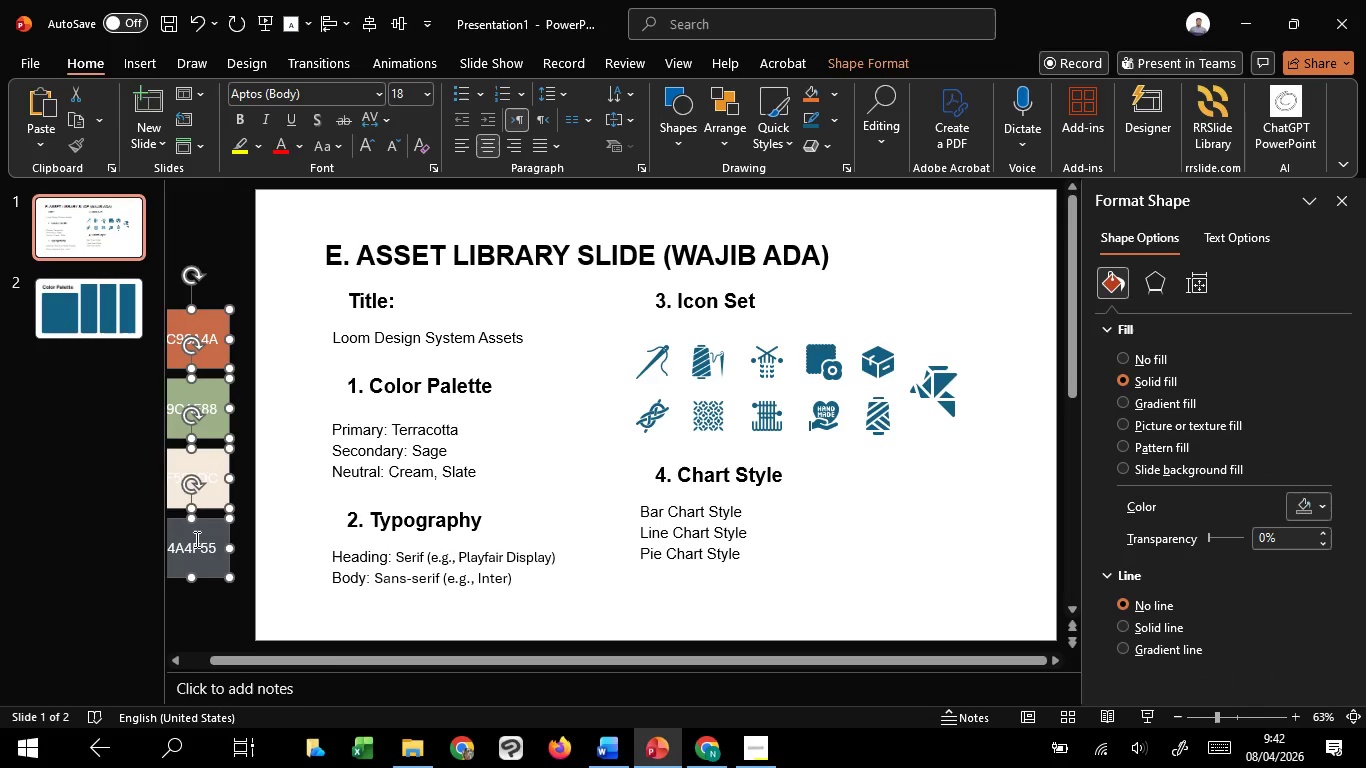 
key(Control+C)
 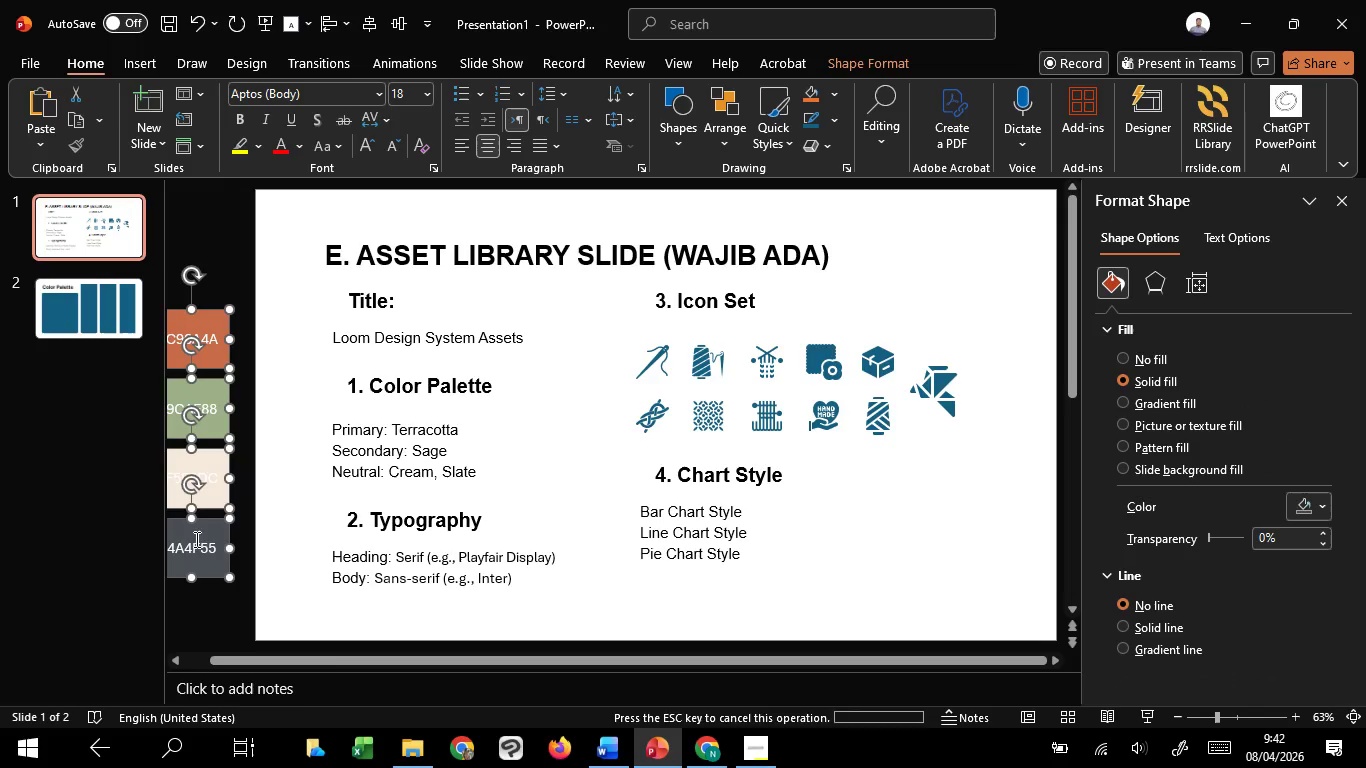 
key(Control+C)
 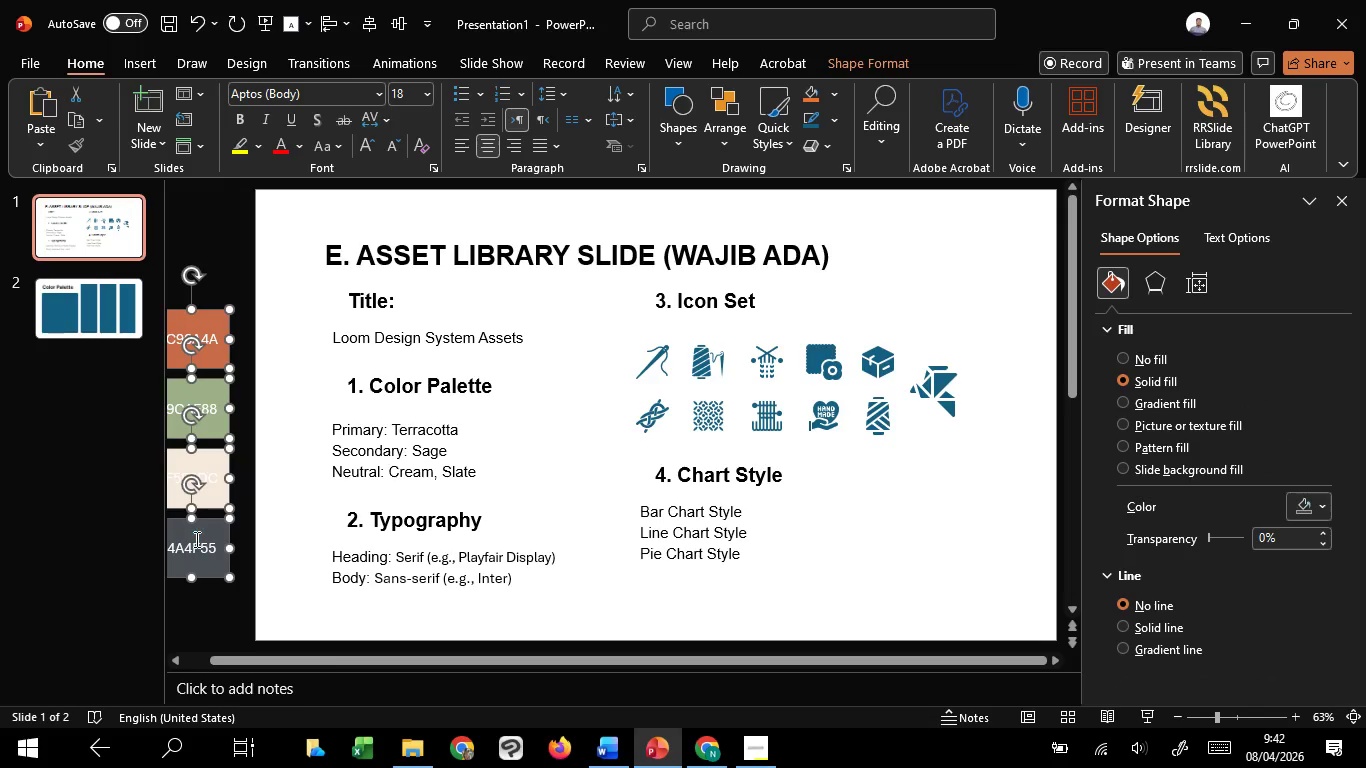 
key(Control+C)
 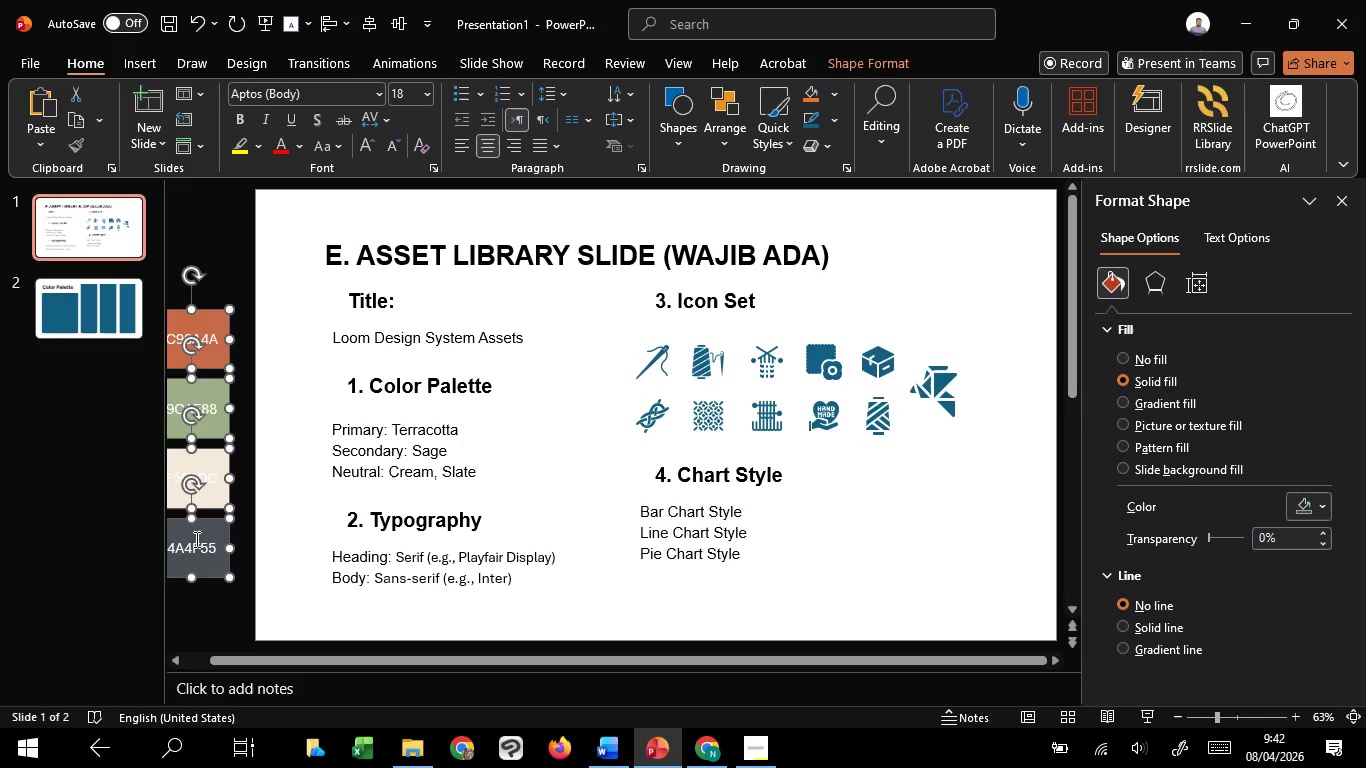 
key(Delete)
 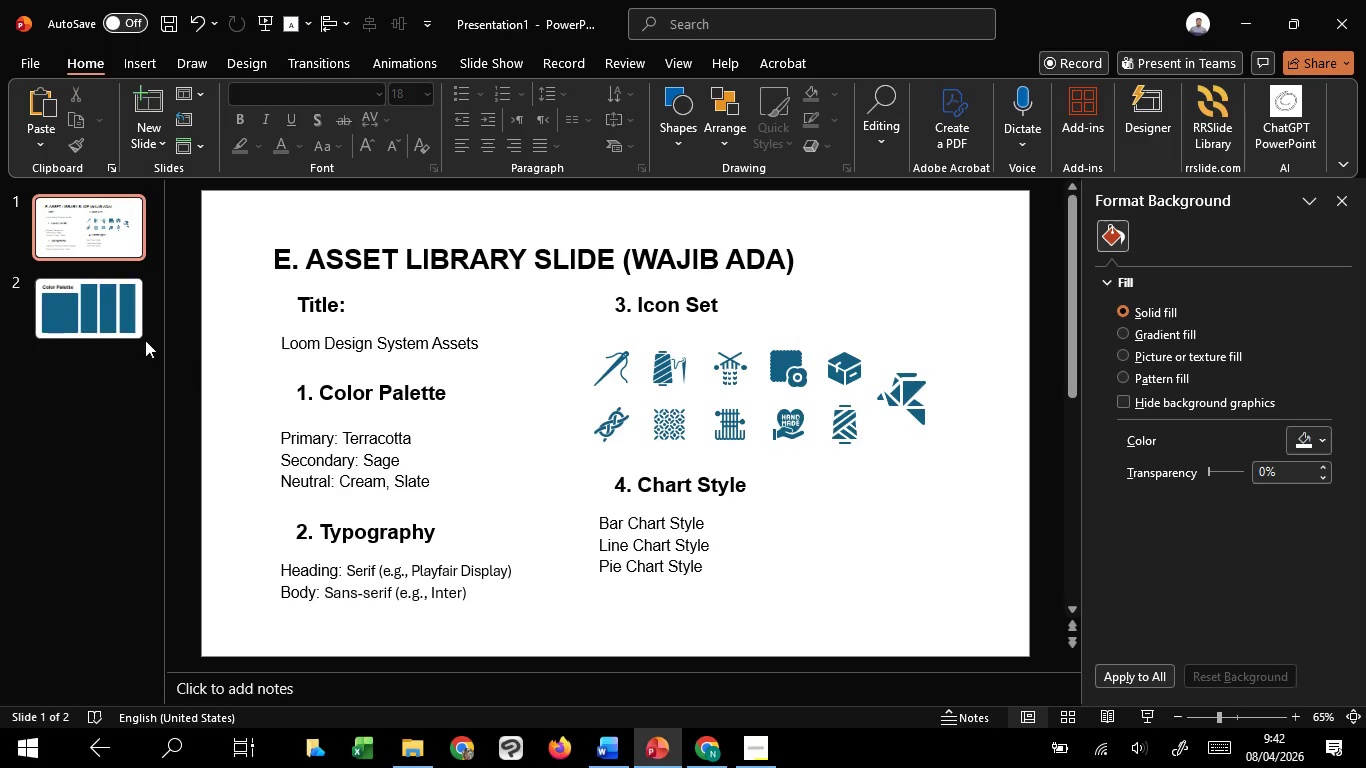 
left_click([123, 311])
 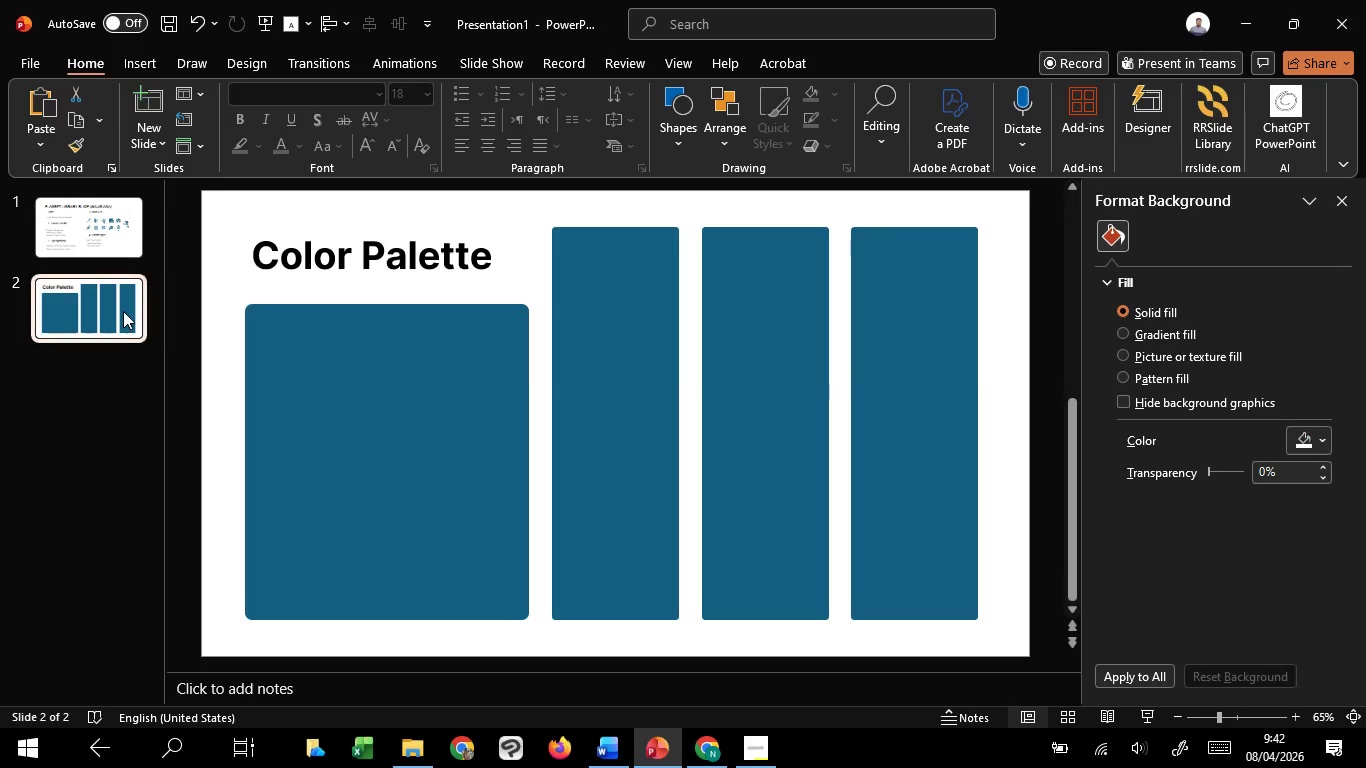 
key(Control+V)
 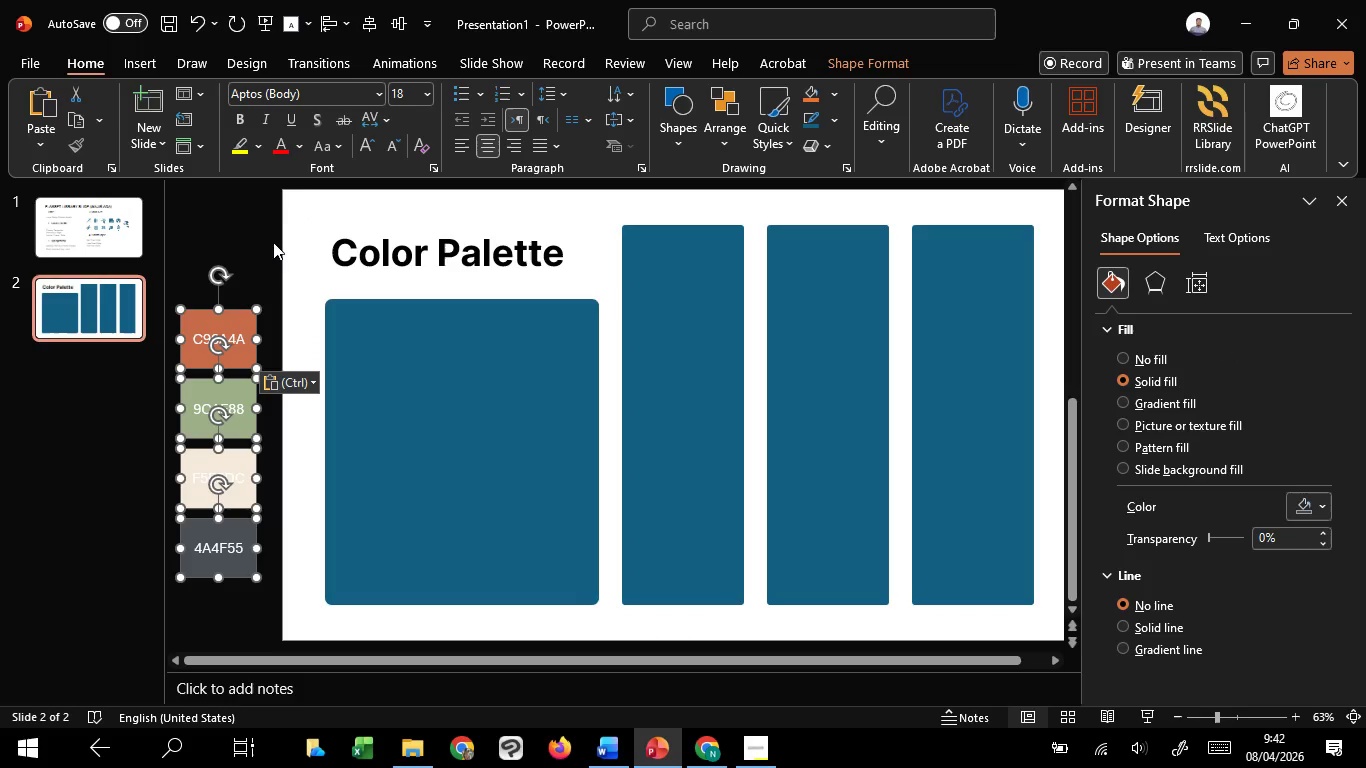 
left_click([268, 234])
 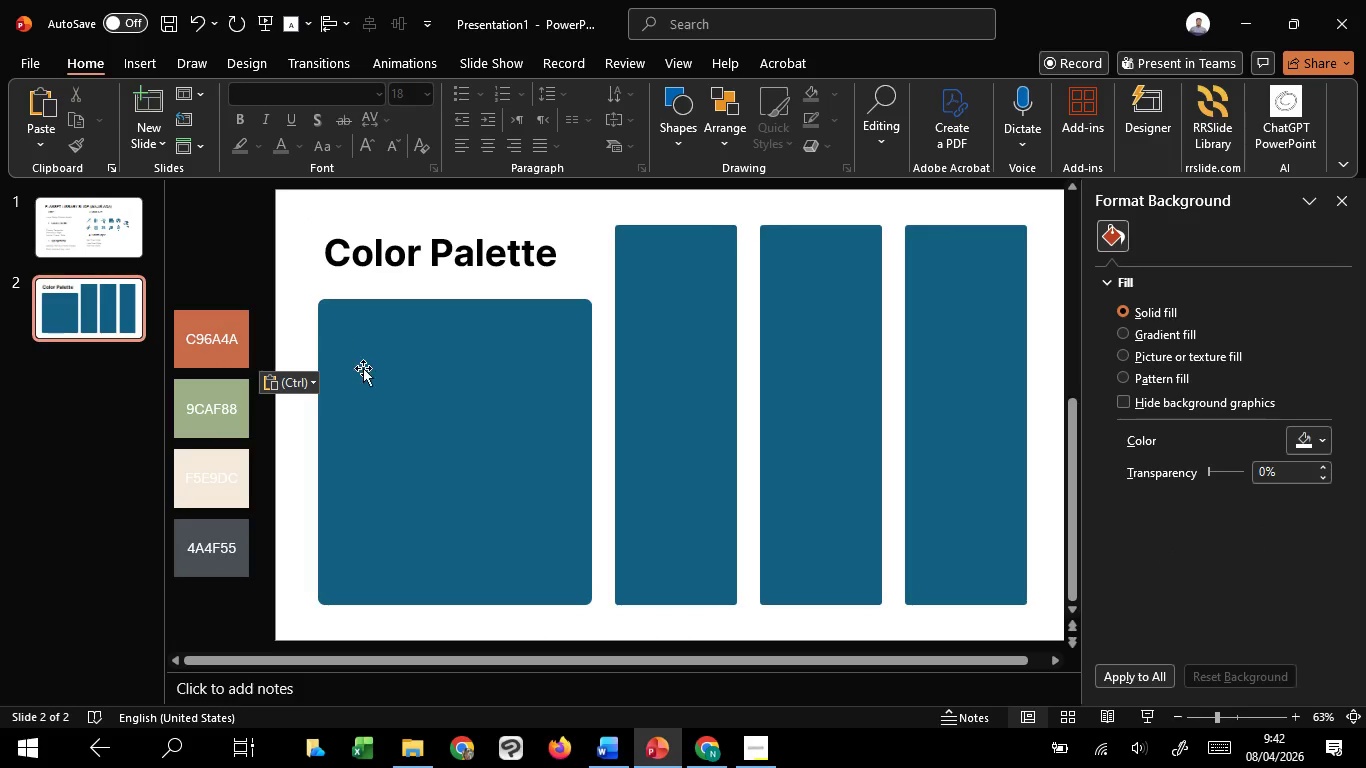 
left_click([366, 369])
 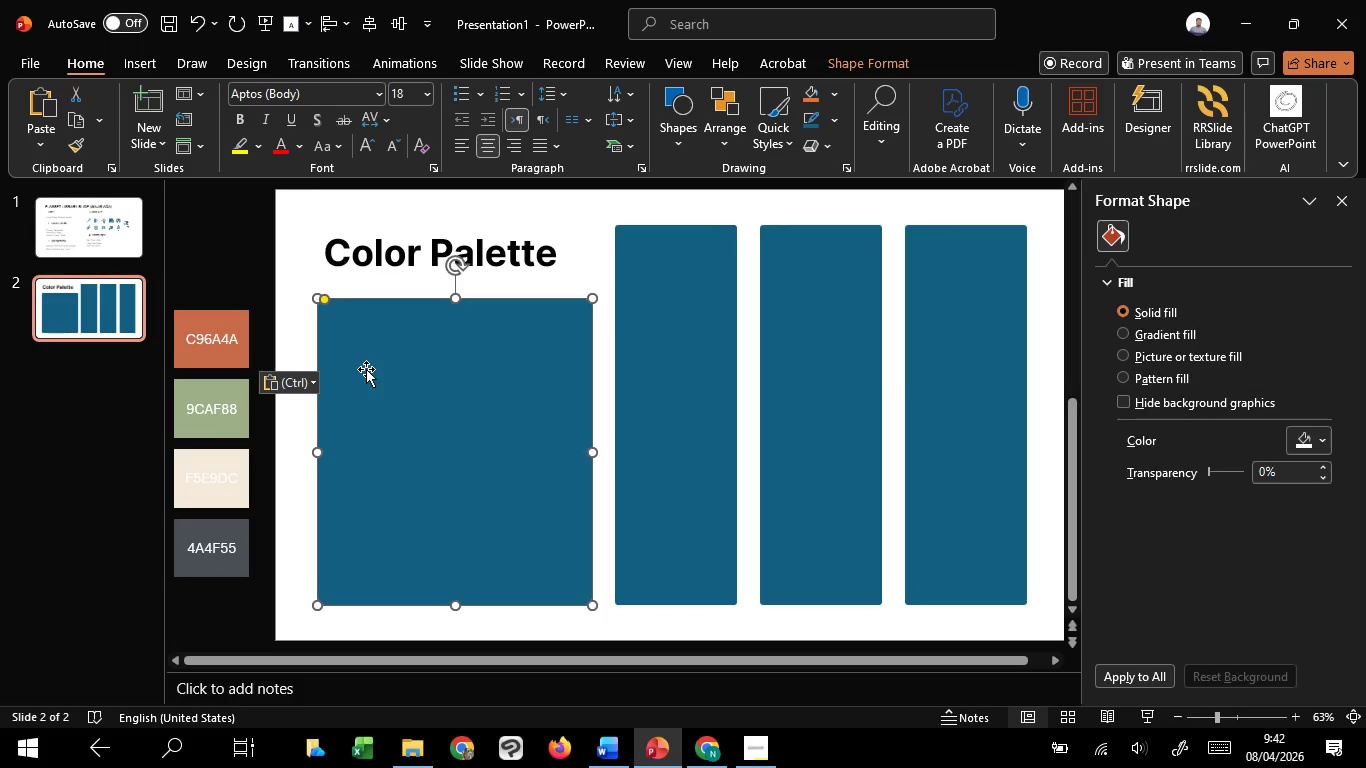 
right_click([366, 369])
 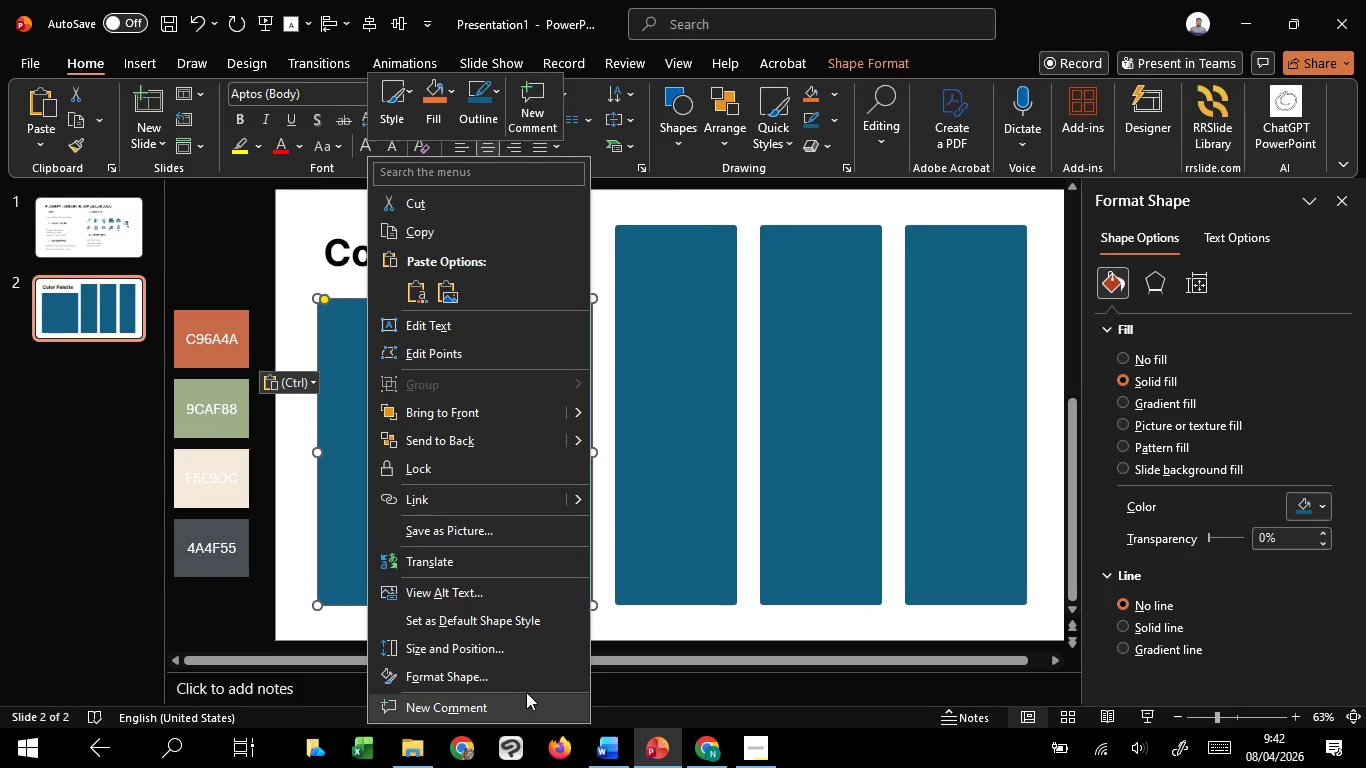 
left_click([520, 680])
 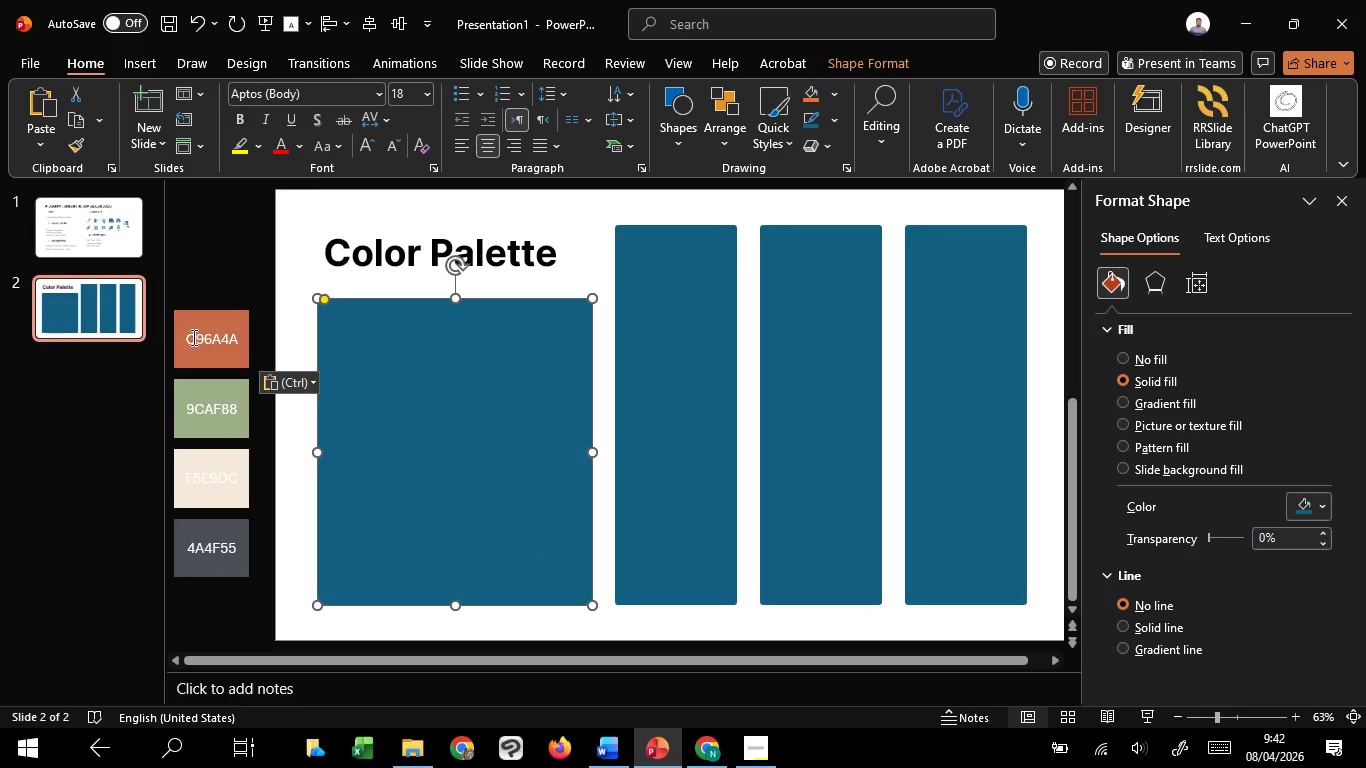 
double_click([207, 341])
 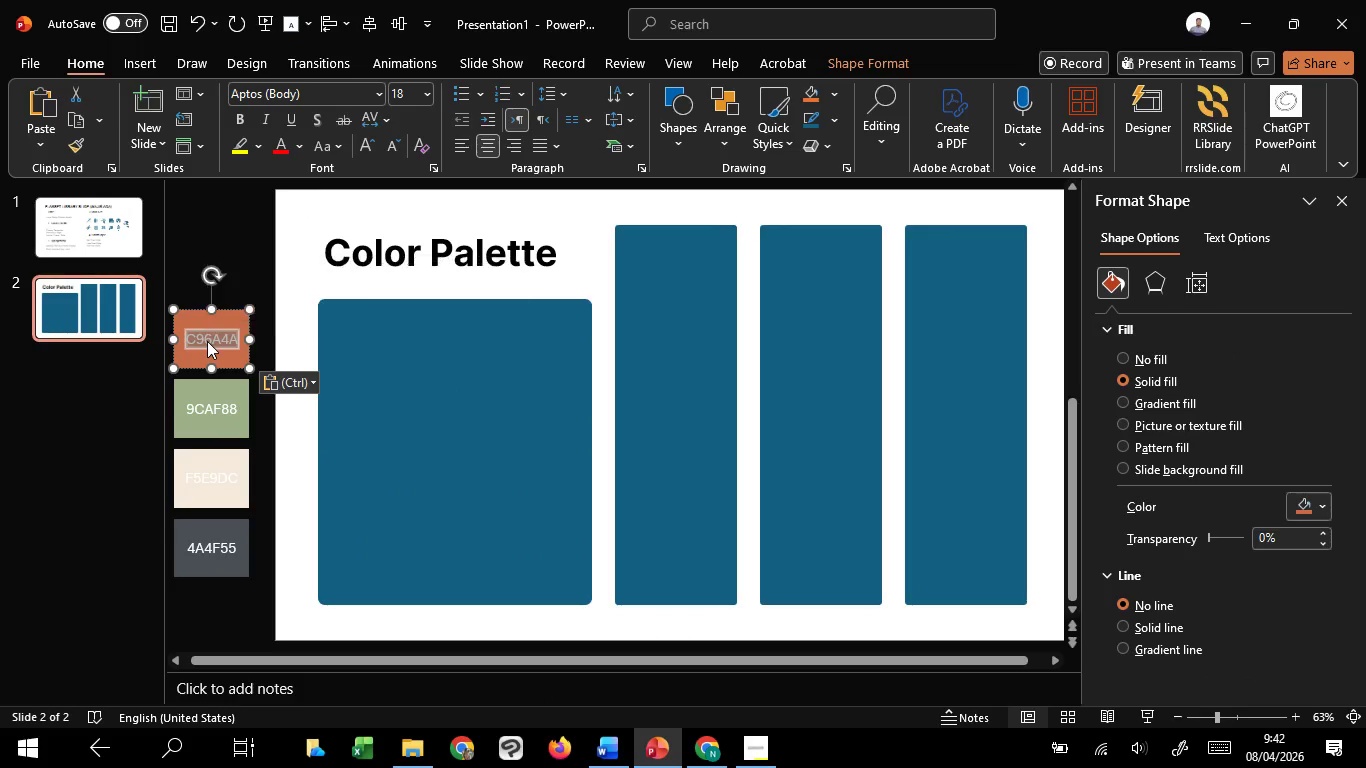 
key(Control+C)
 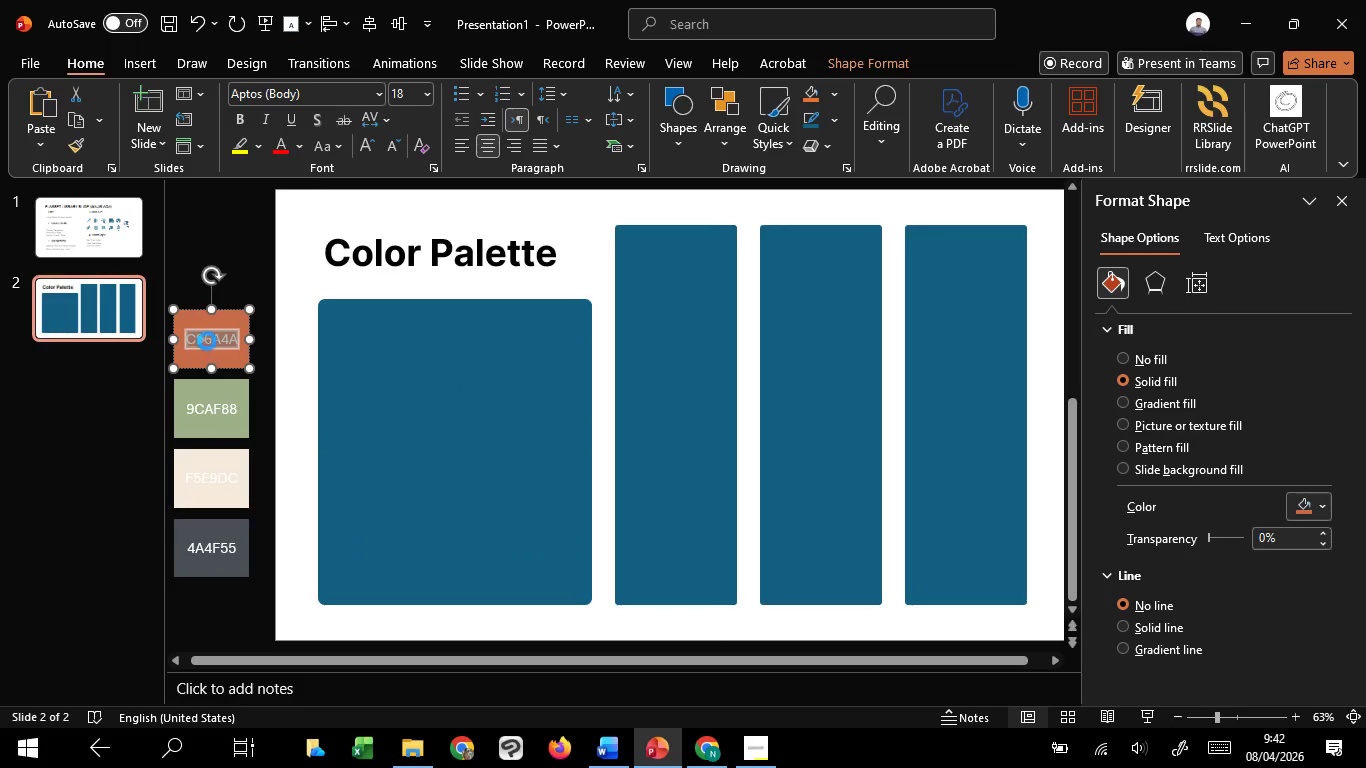 
key(Control+C)
 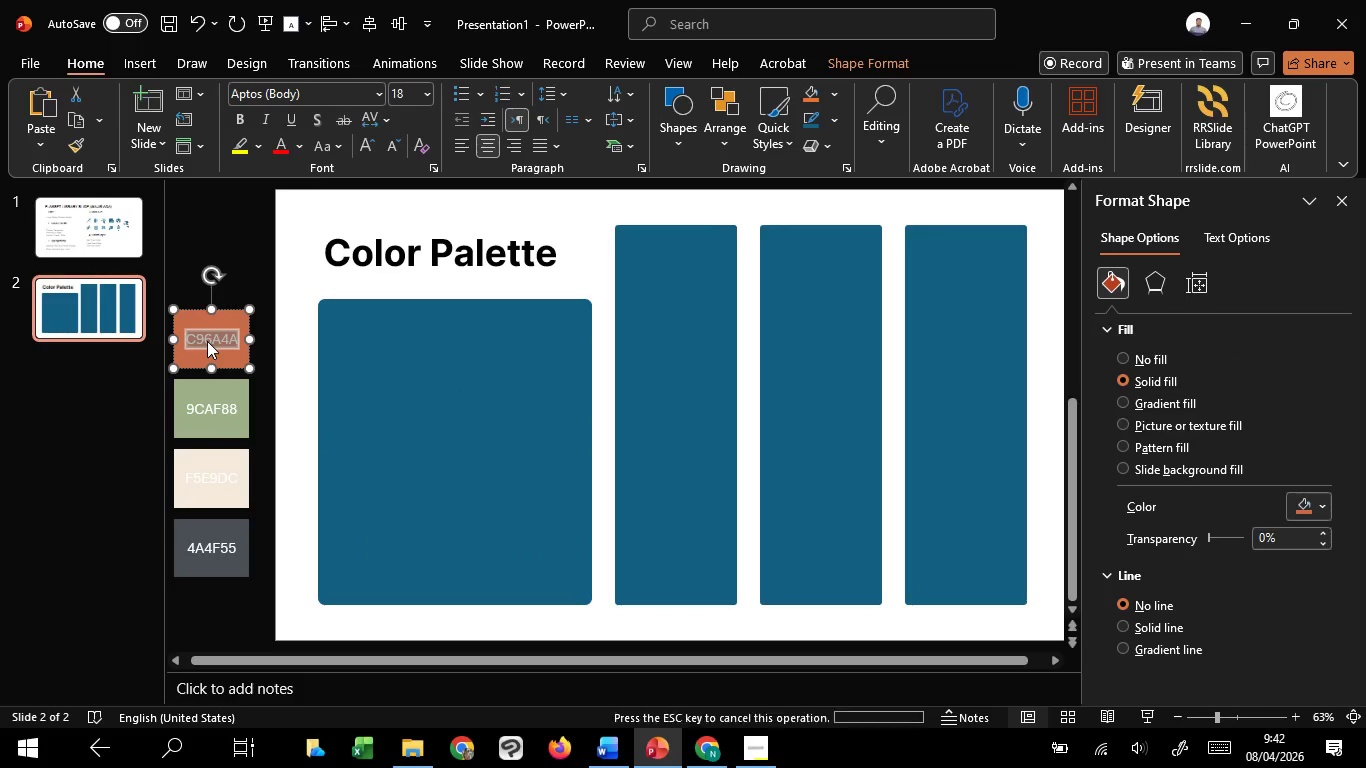 
key(Control+C)
 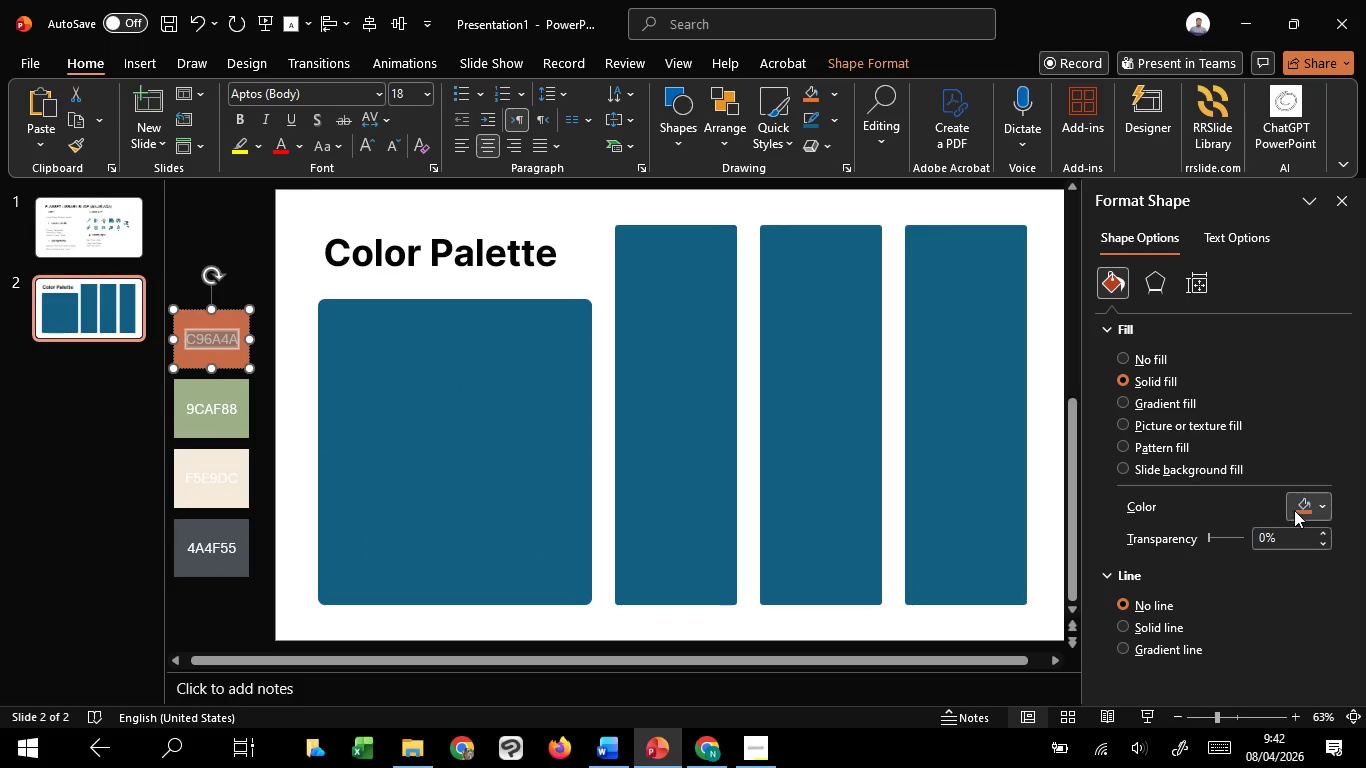 
left_click([1300, 510])
 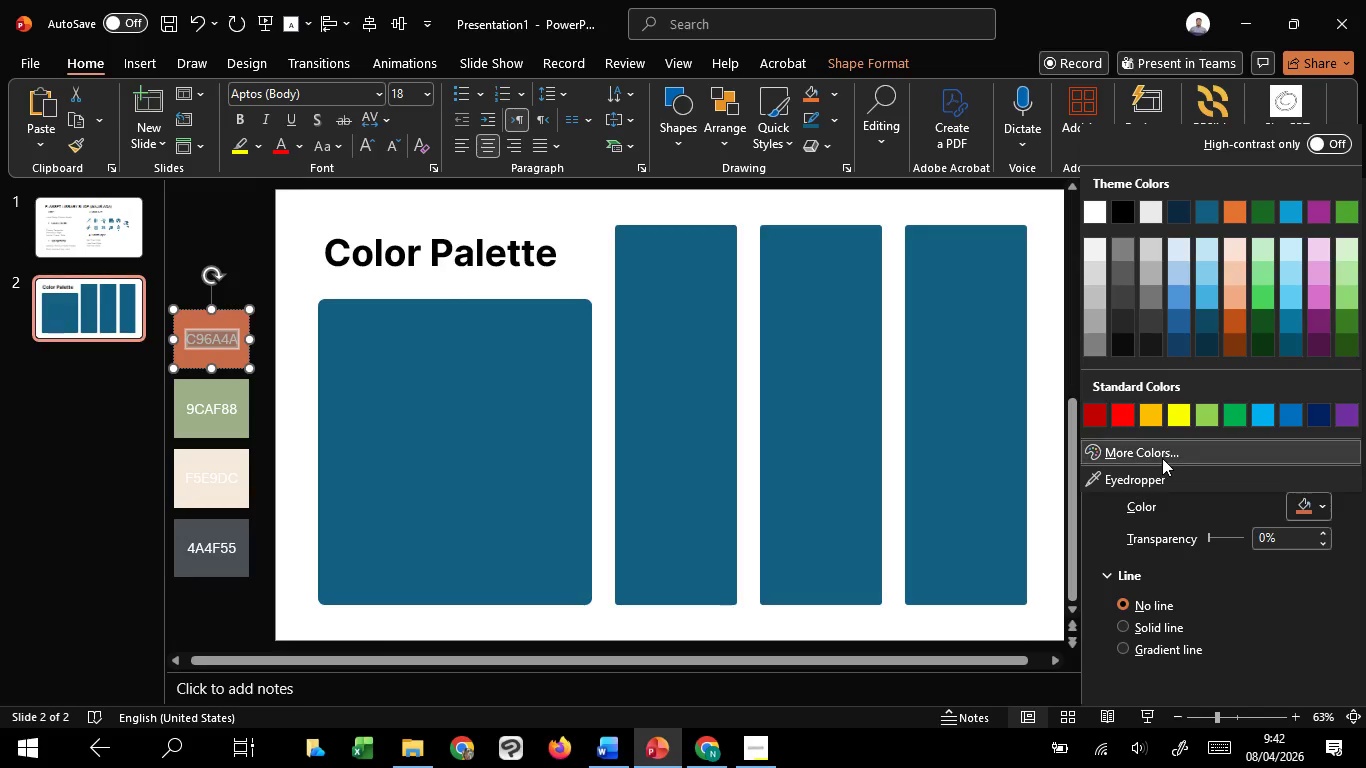 
left_click([1162, 458])
 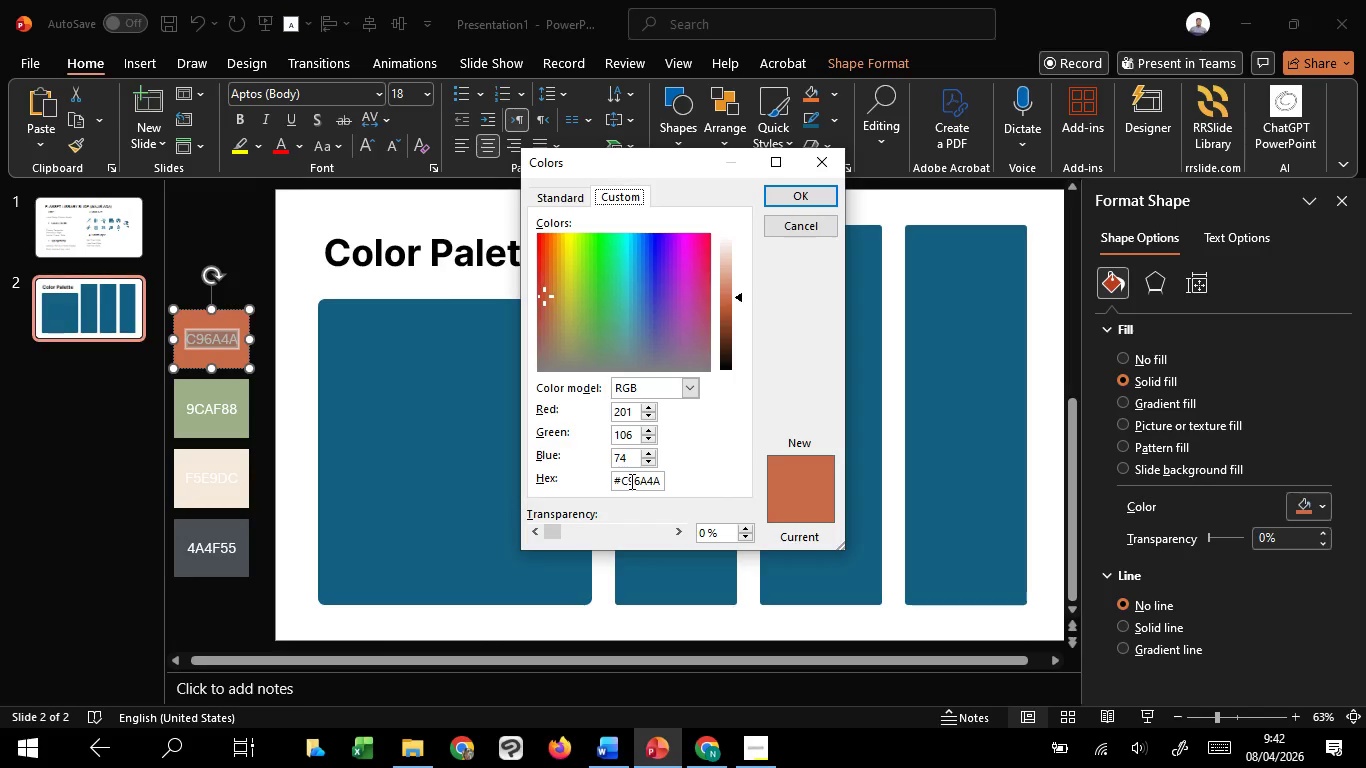 
double_click([630, 481])
 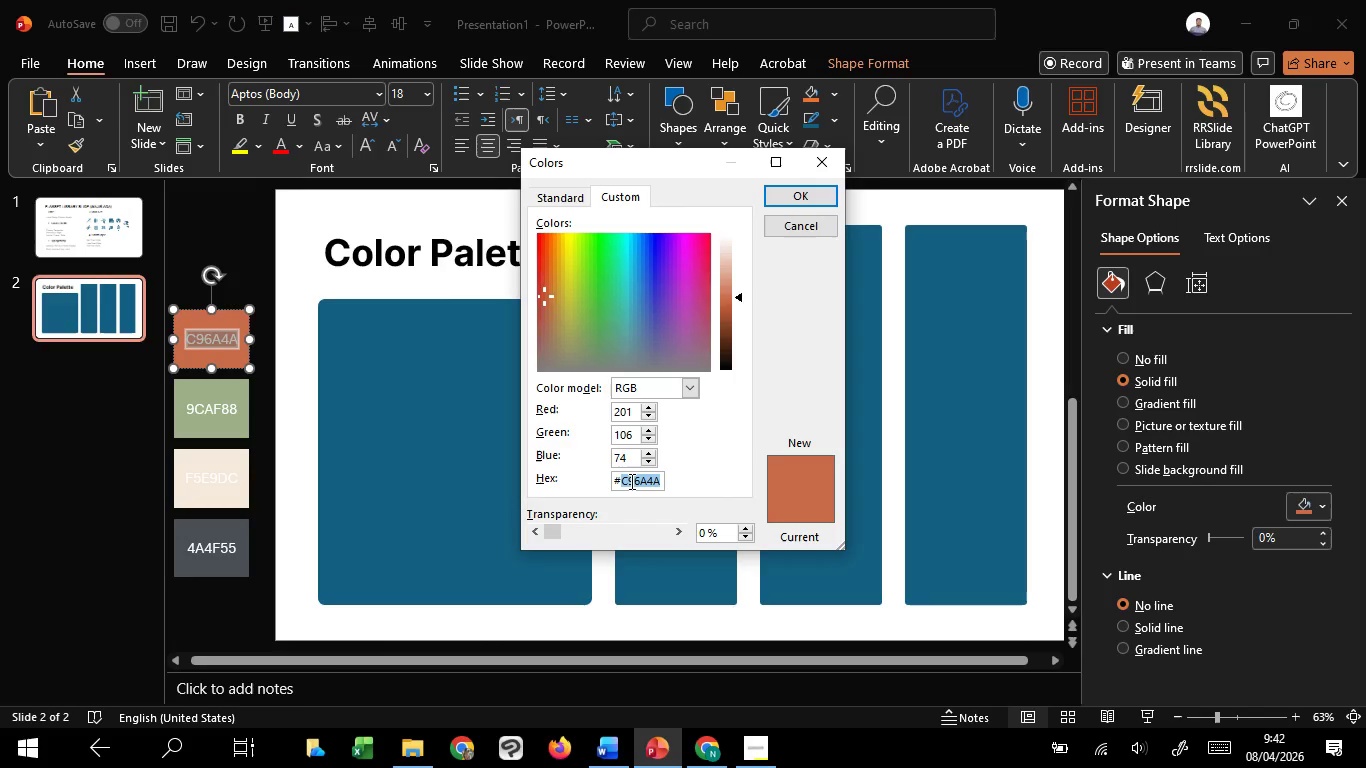 
key(Control+V)
 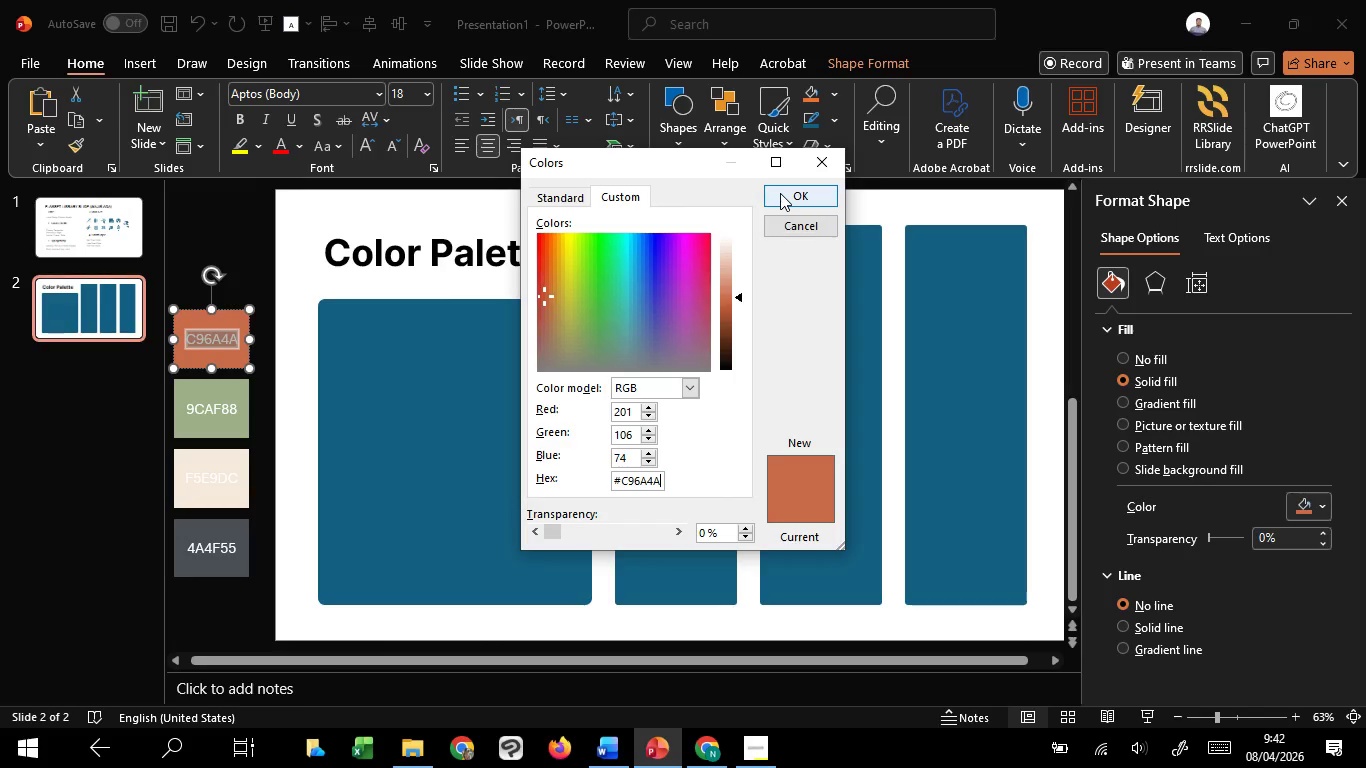 
left_click([780, 193])
 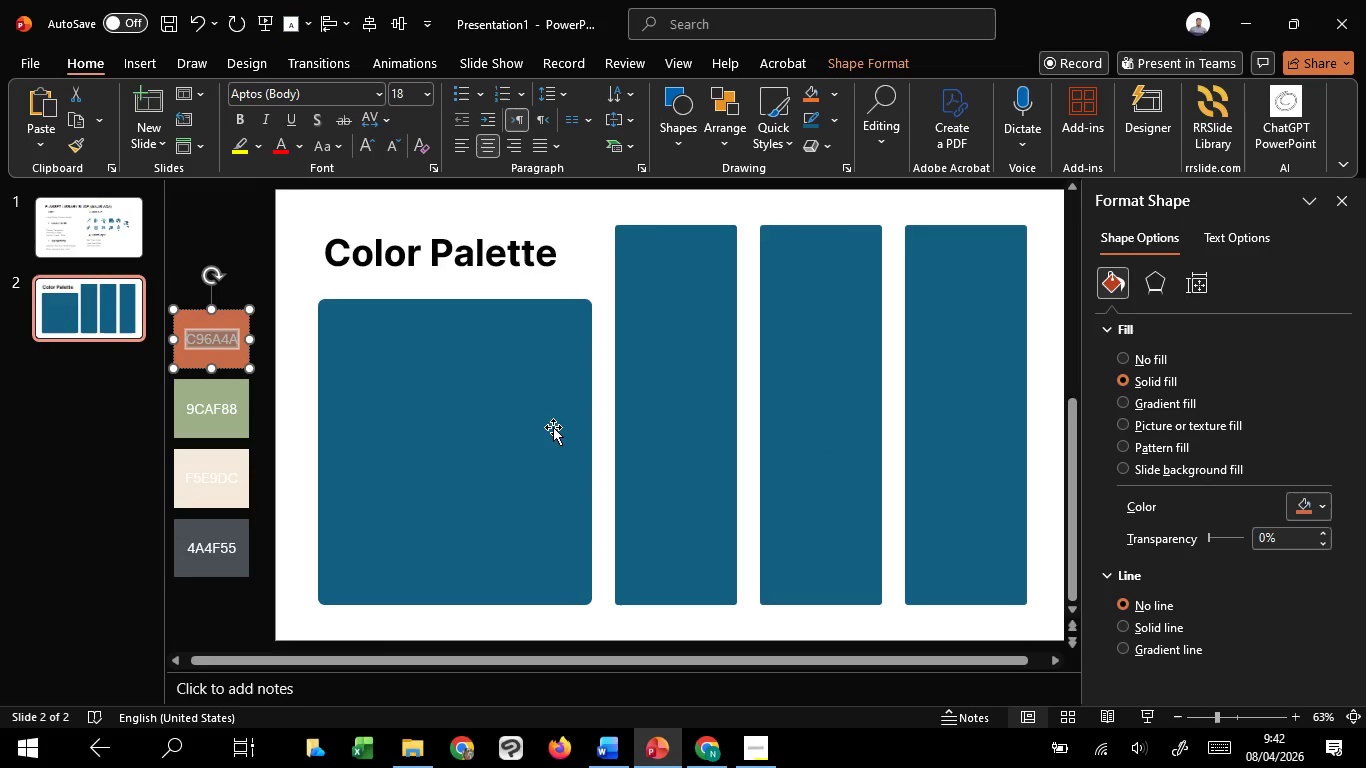 
left_click([551, 427])
 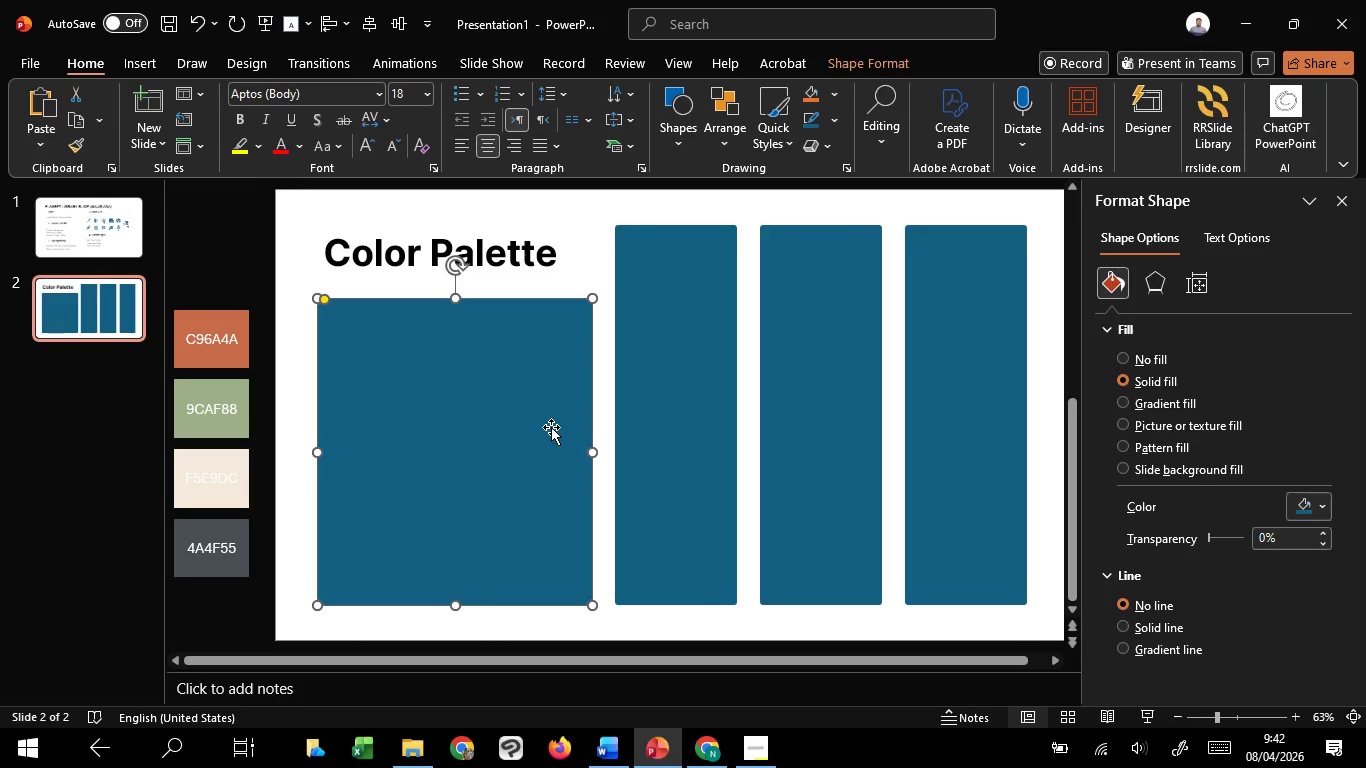 
right_click([551, 427])
 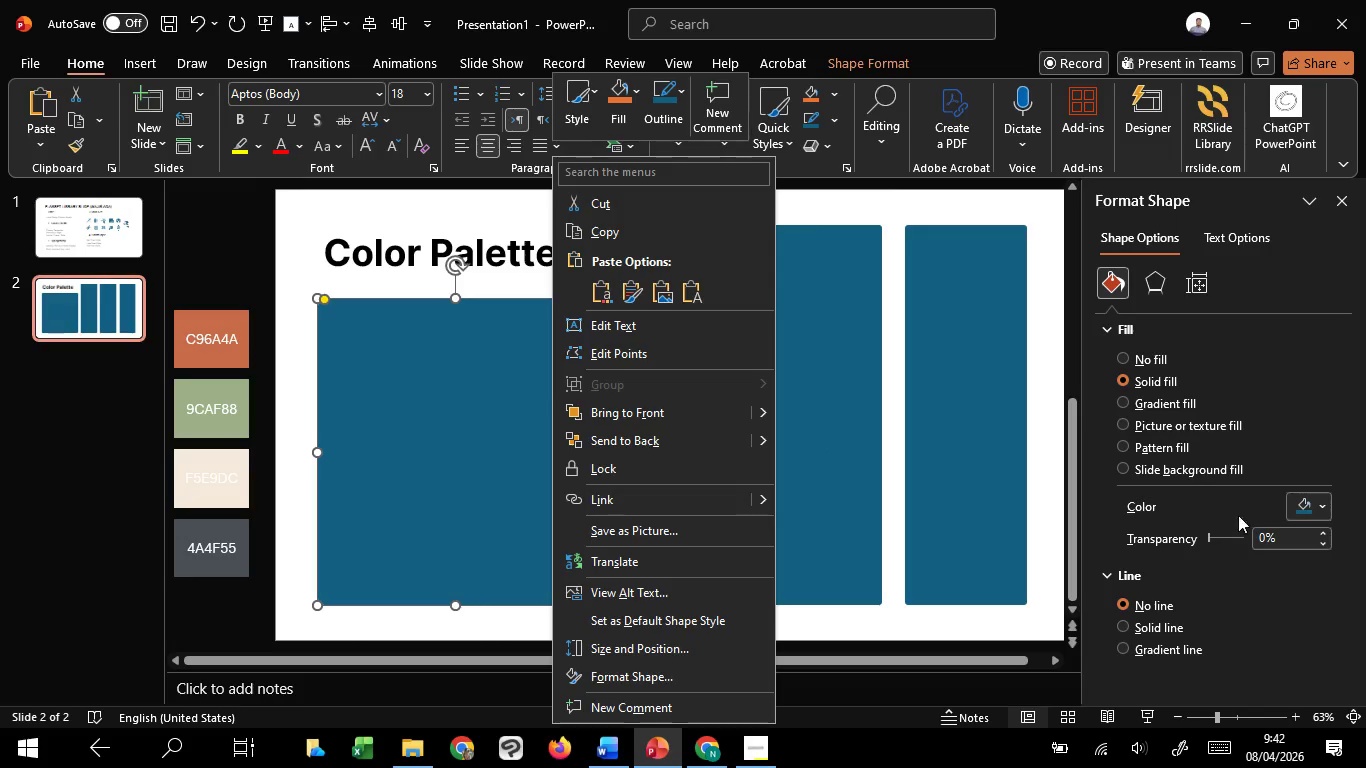 
double_click([1327, 509])
 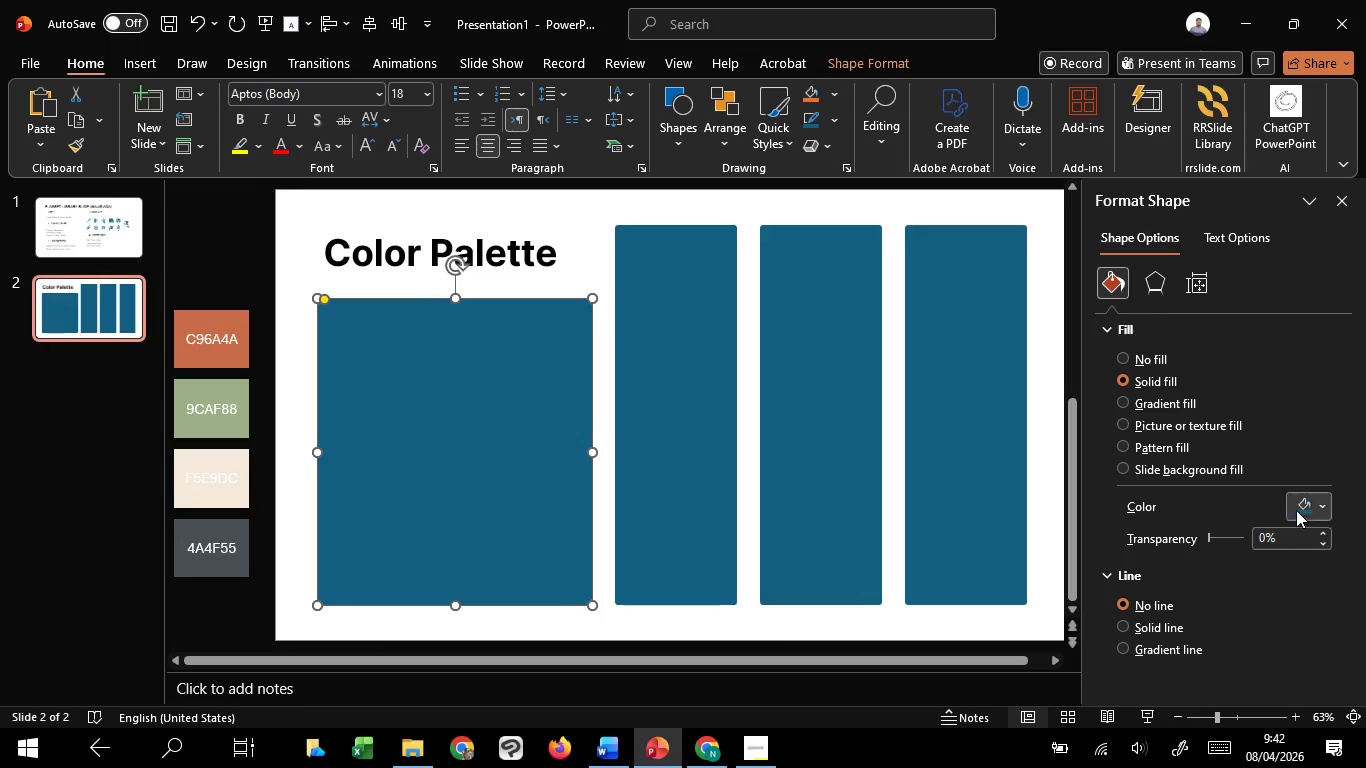 
left_click([1296, 510])
 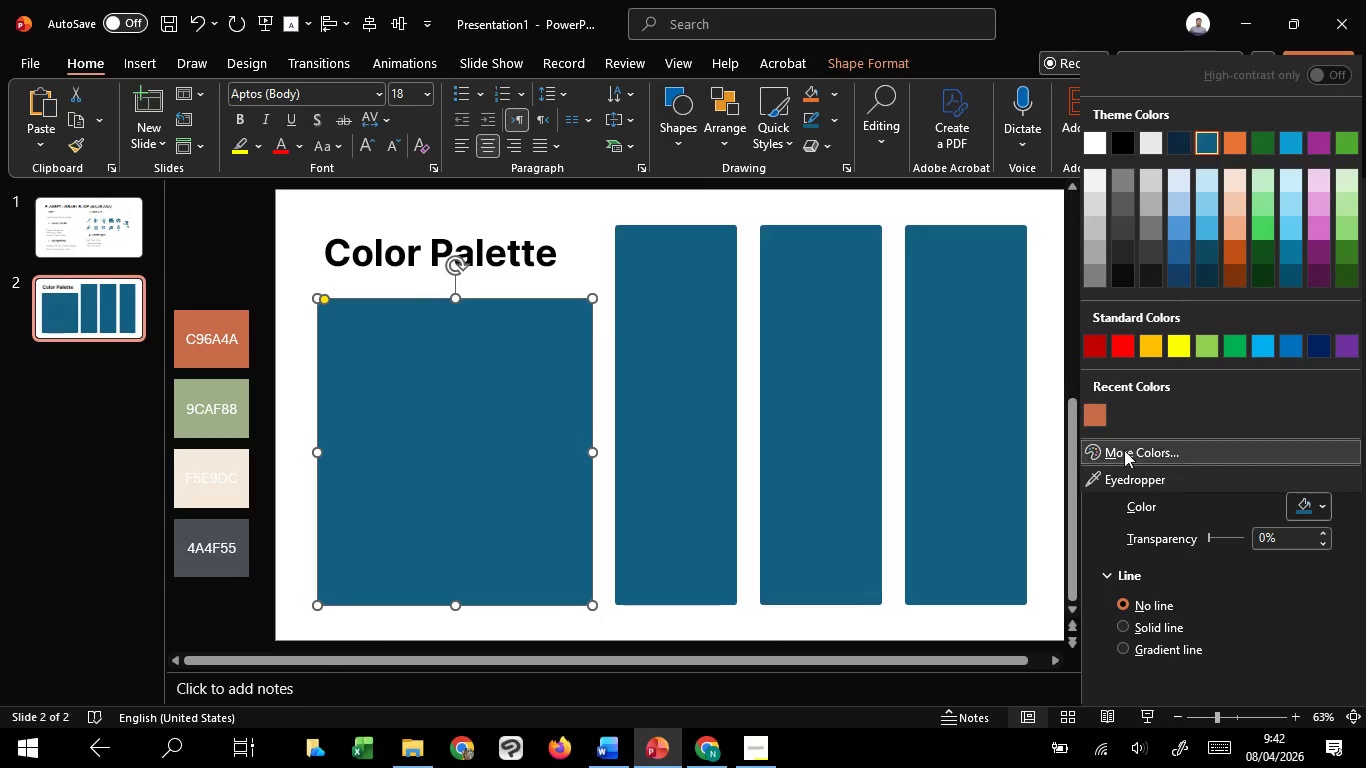 
left_click([1124, 451])
 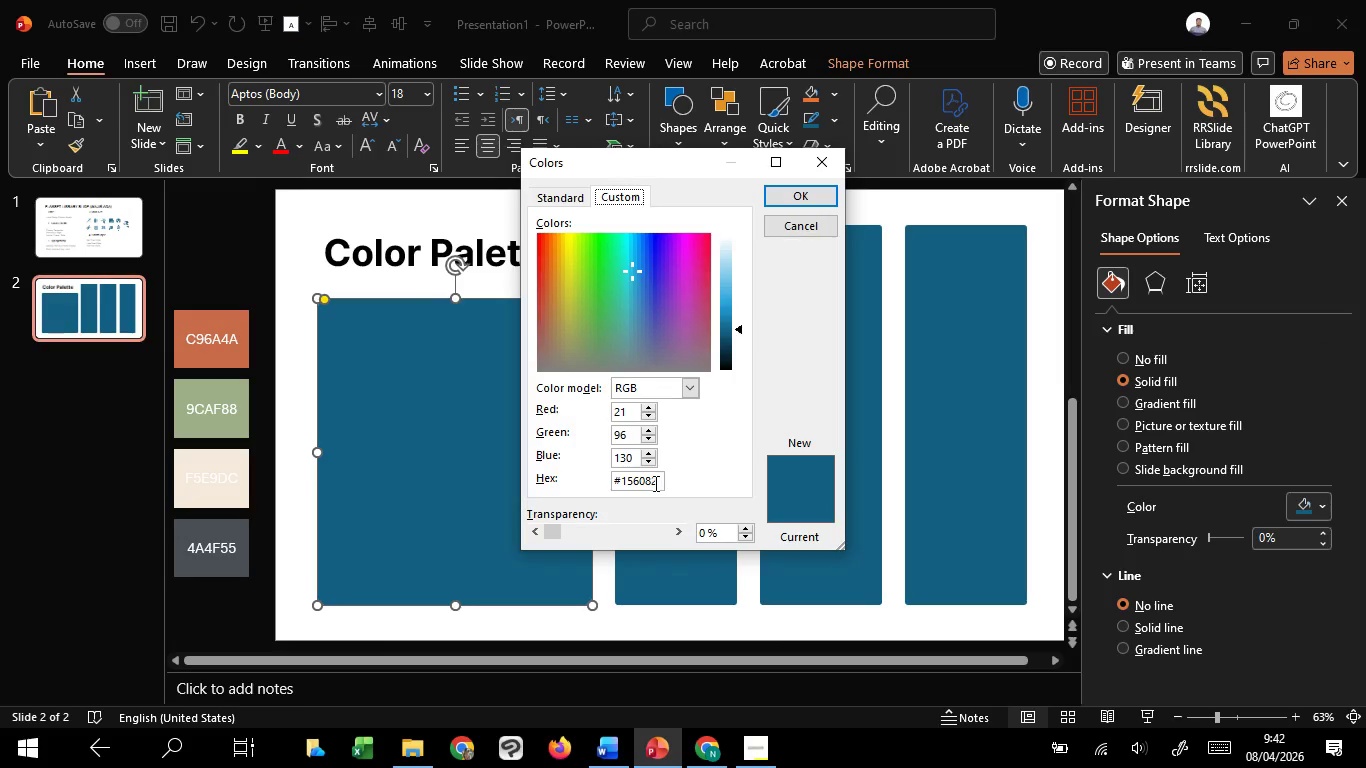 
double_click([654, 483])
 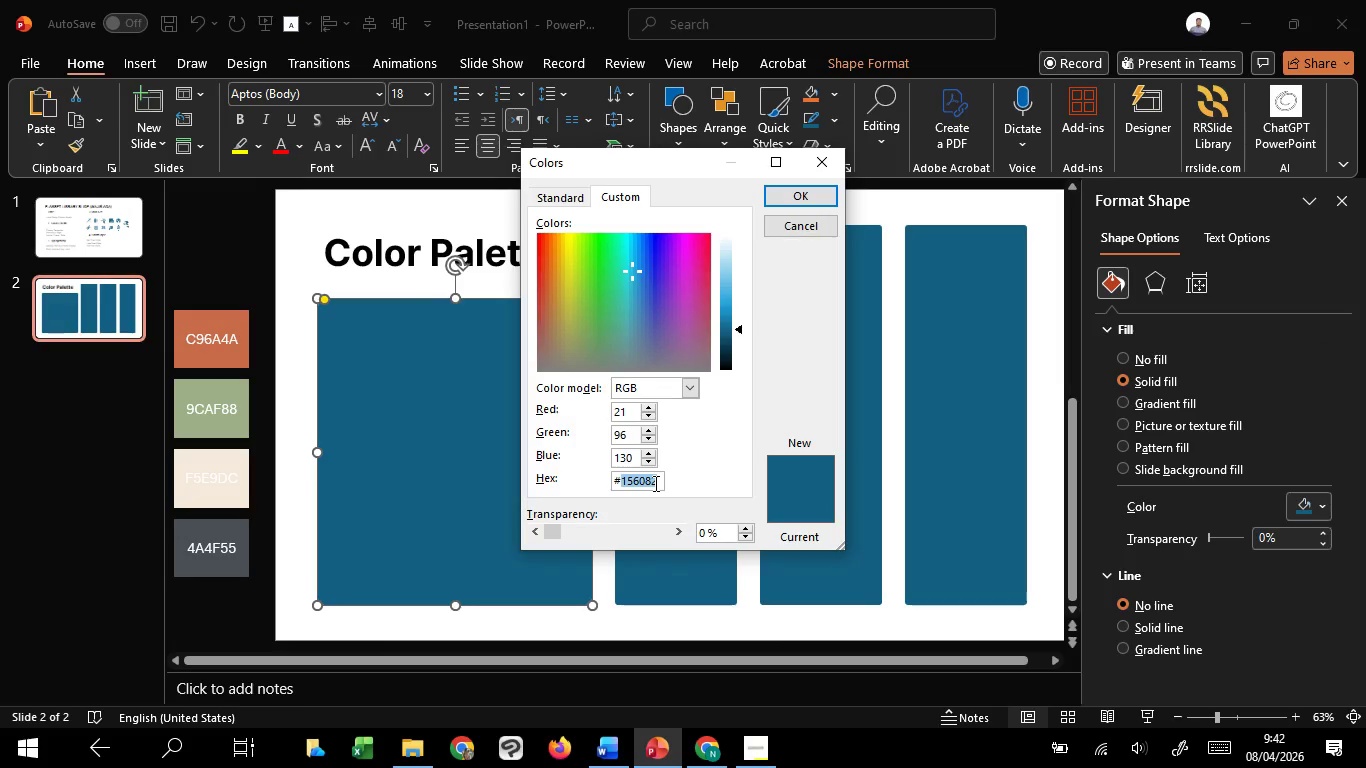 
key(Control+V)
 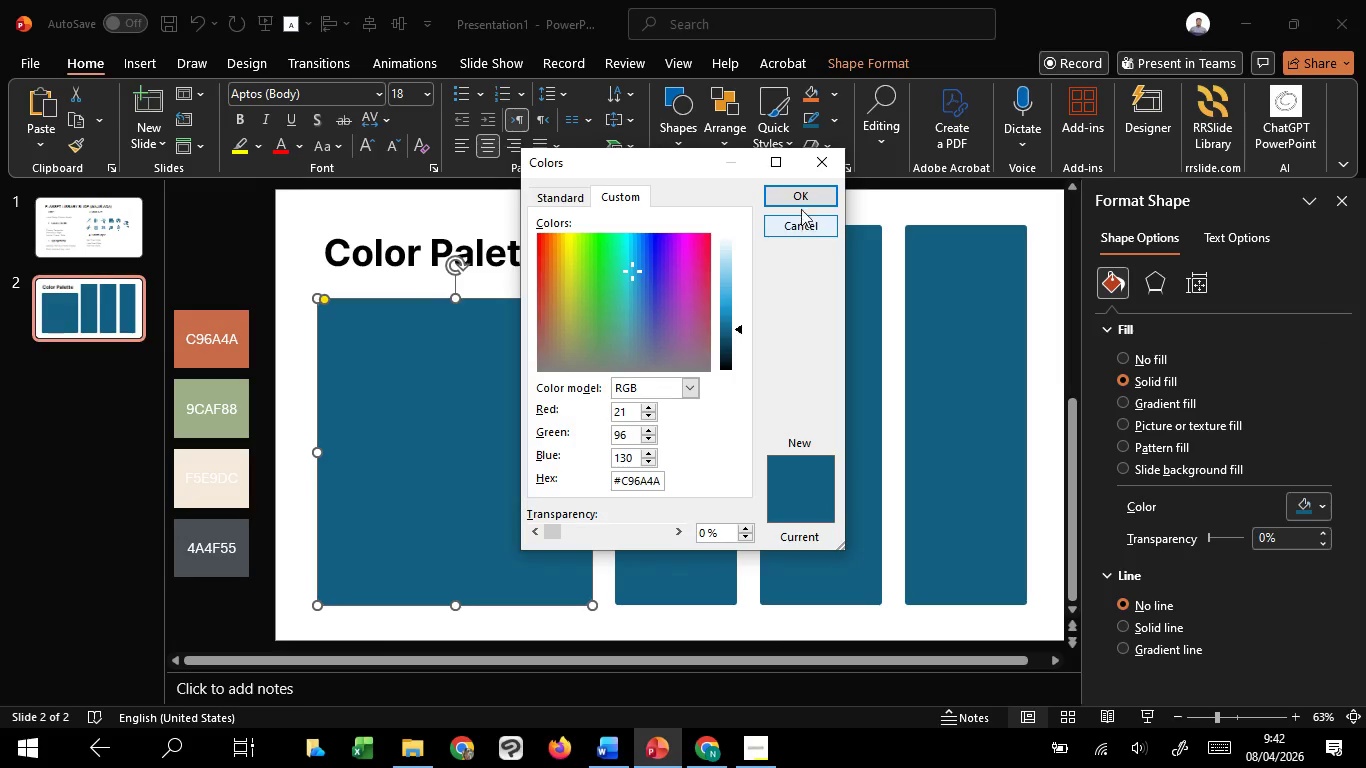 
left_click([801, 197])
 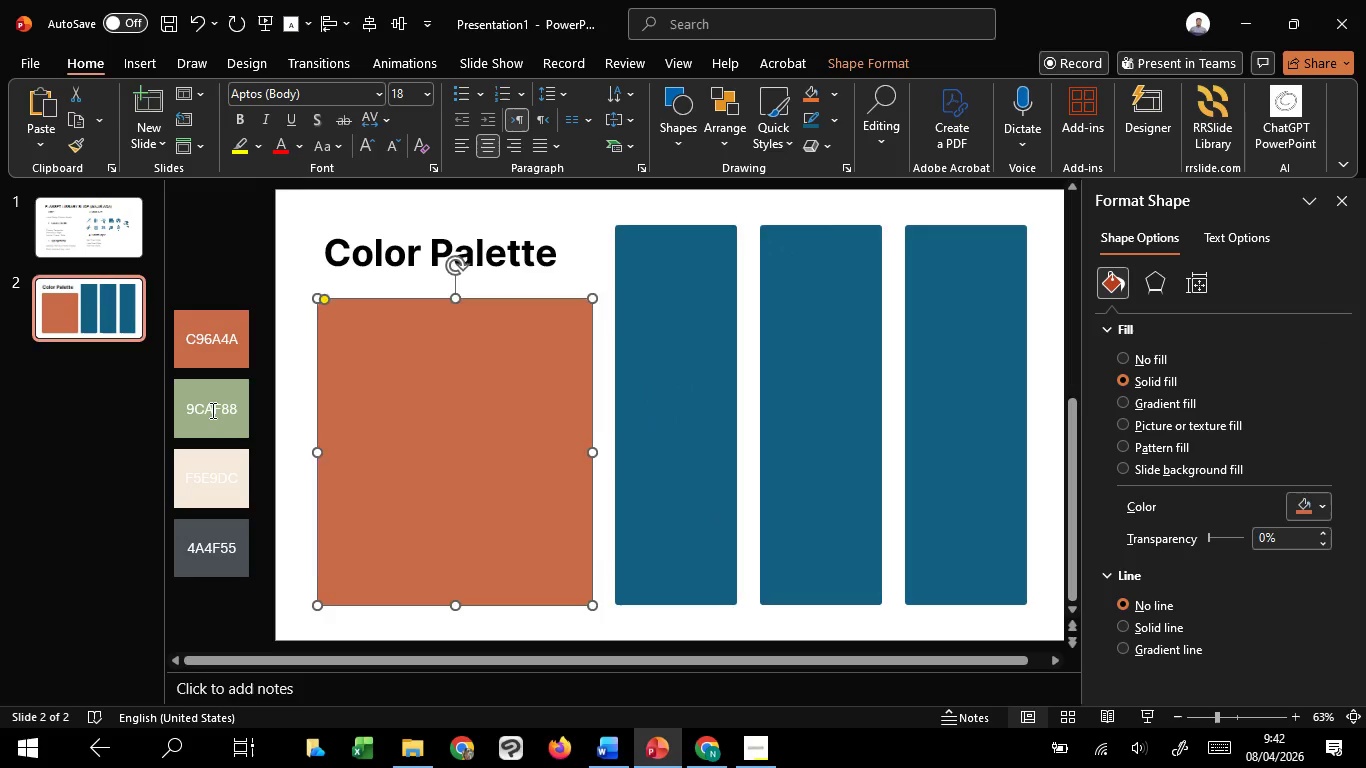 
double_click([211, 410])
 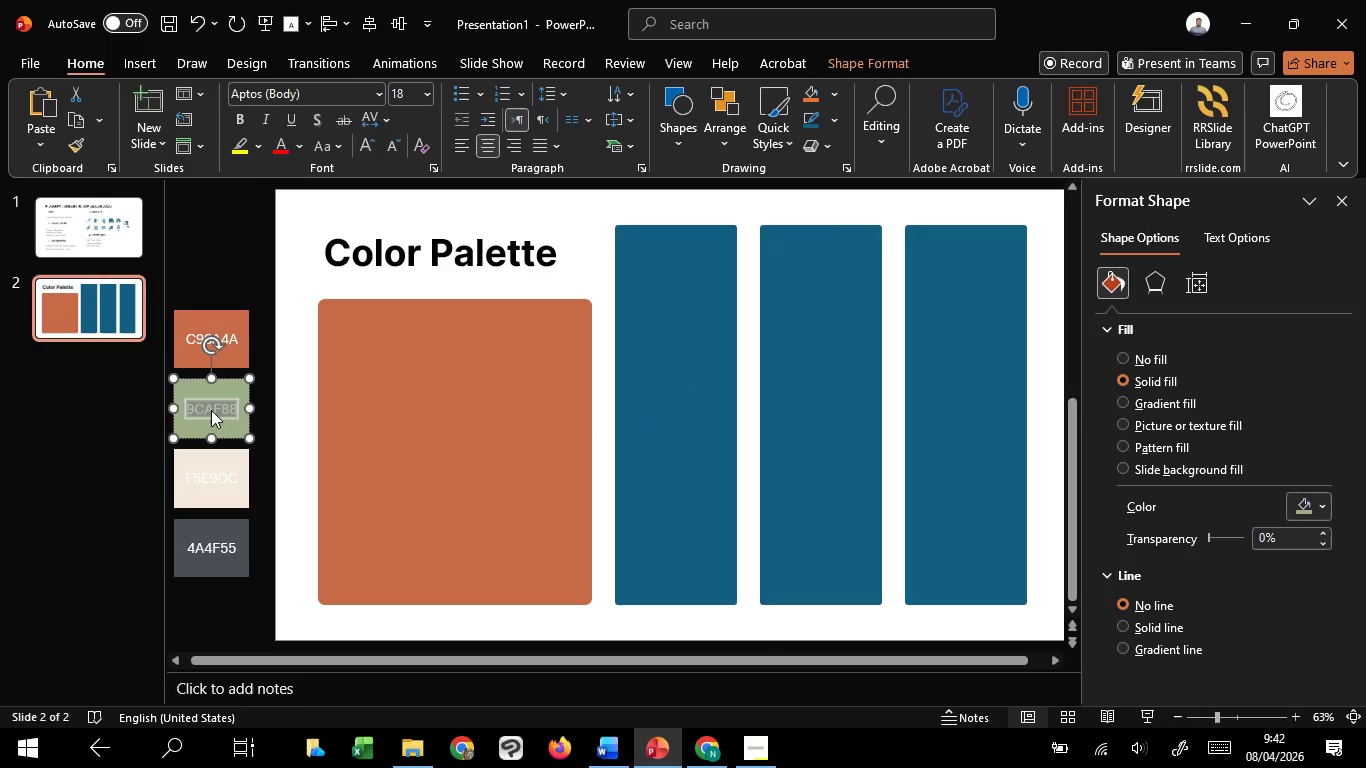 
key(Control+C)
 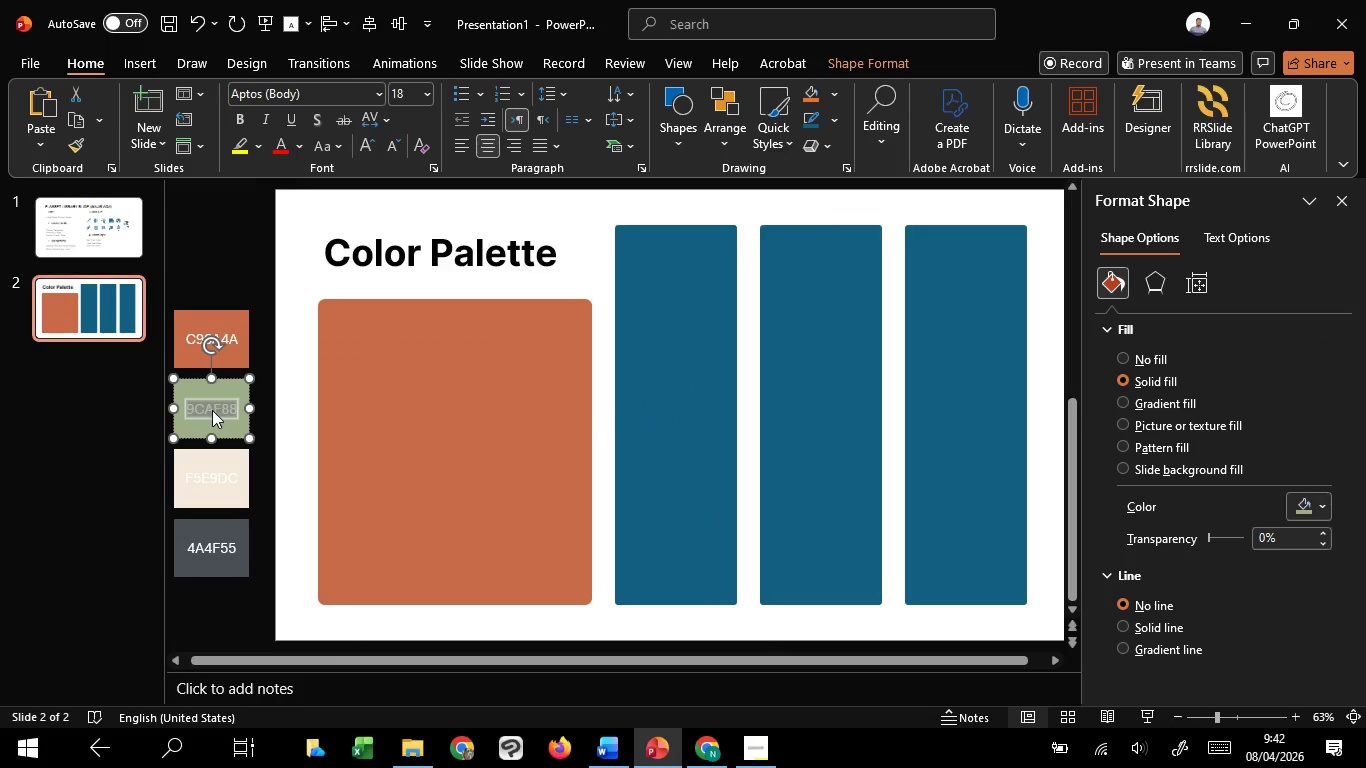 
key(Control+C)
 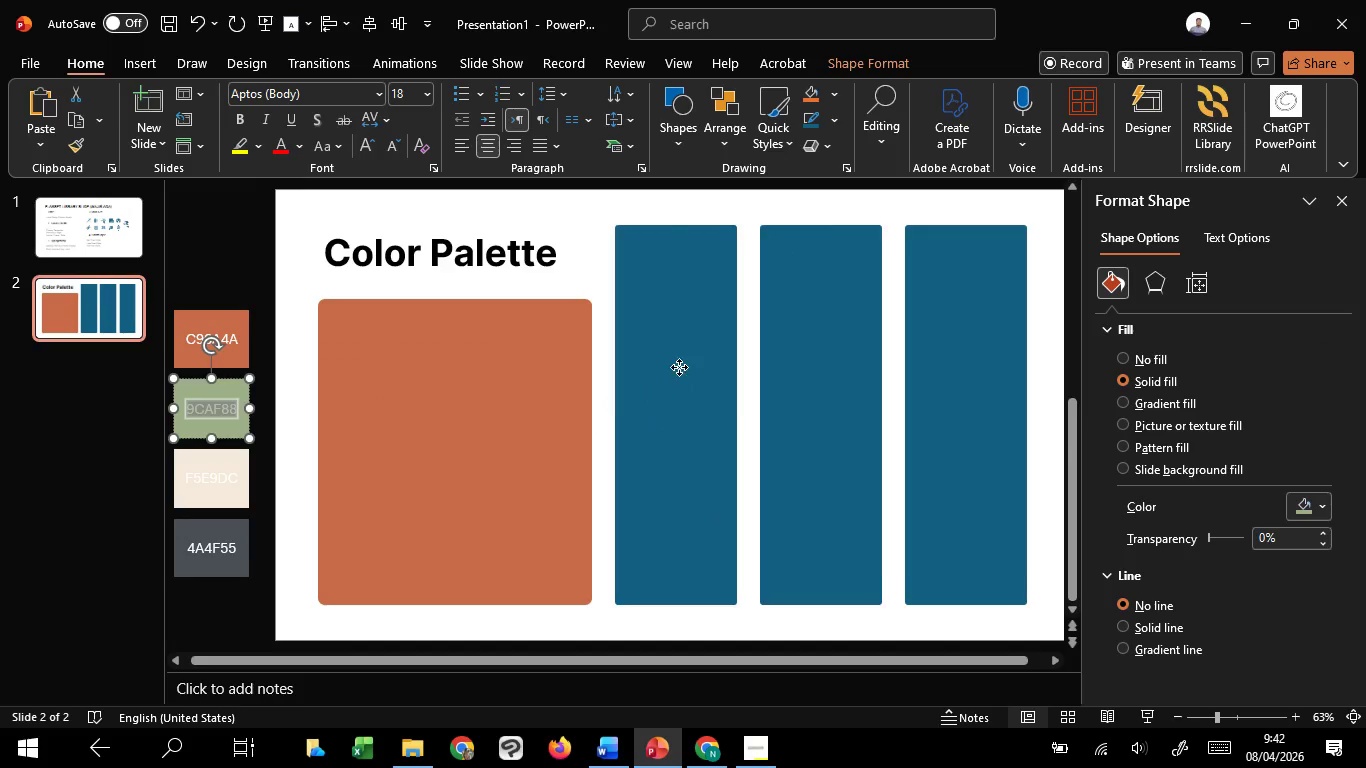 
left_click([679, 367])
 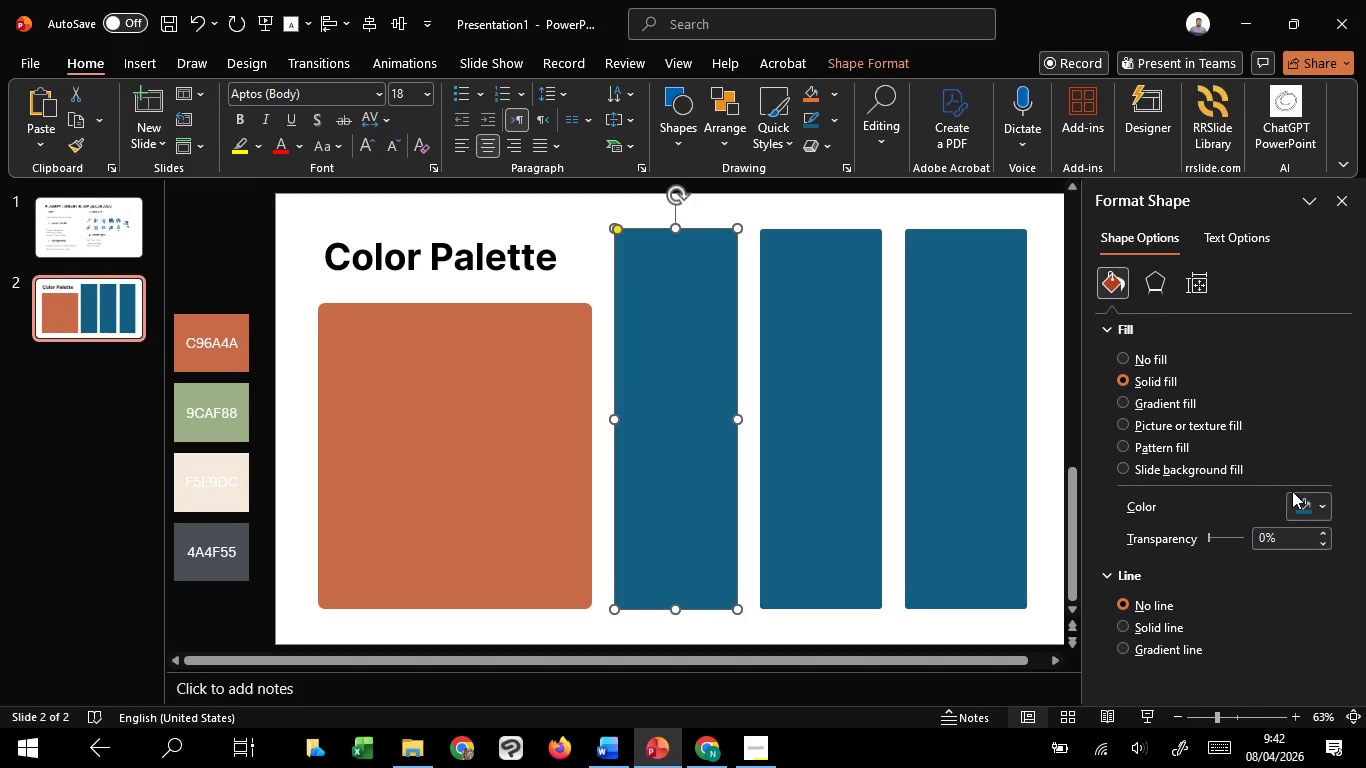 
left_click_drag(start_coordinate=[1305, 500], to_coordinate=[1300, 500])
 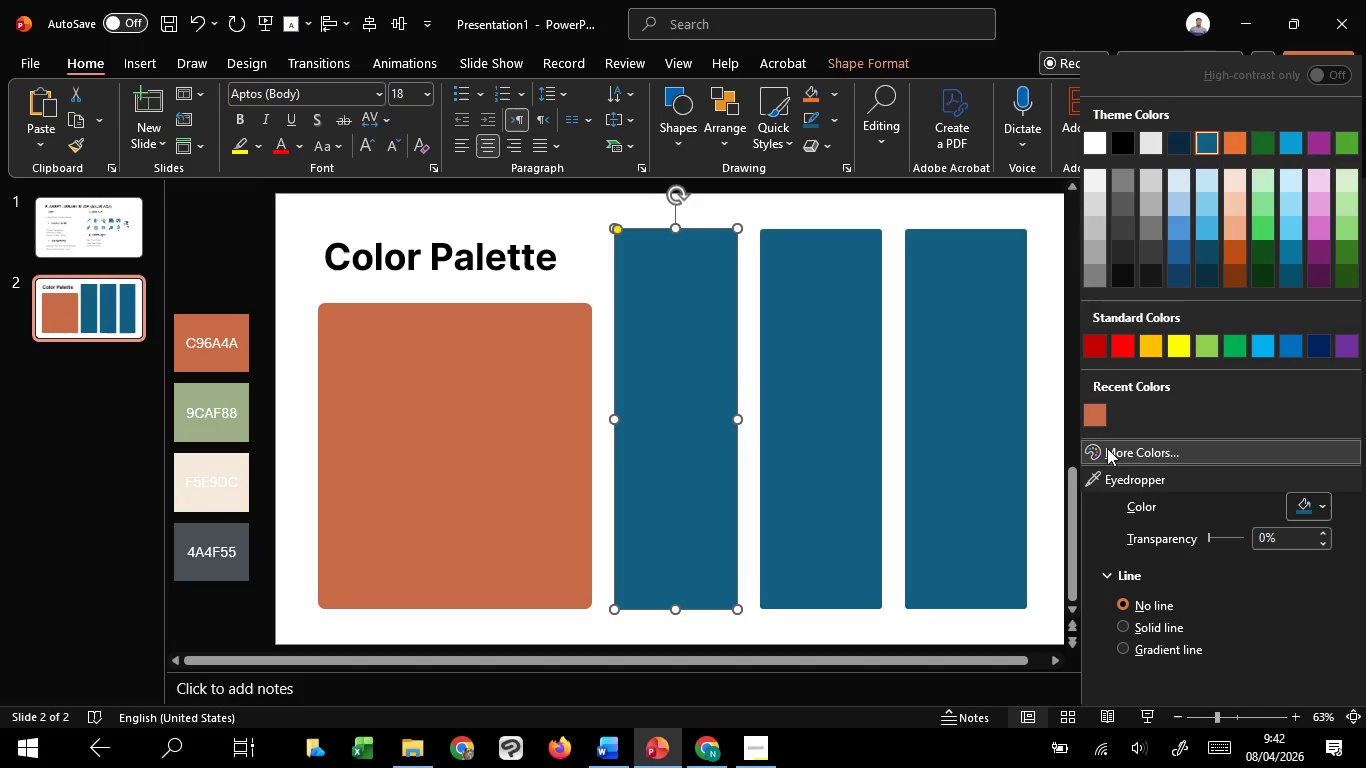 
left_click([1108, 449])
 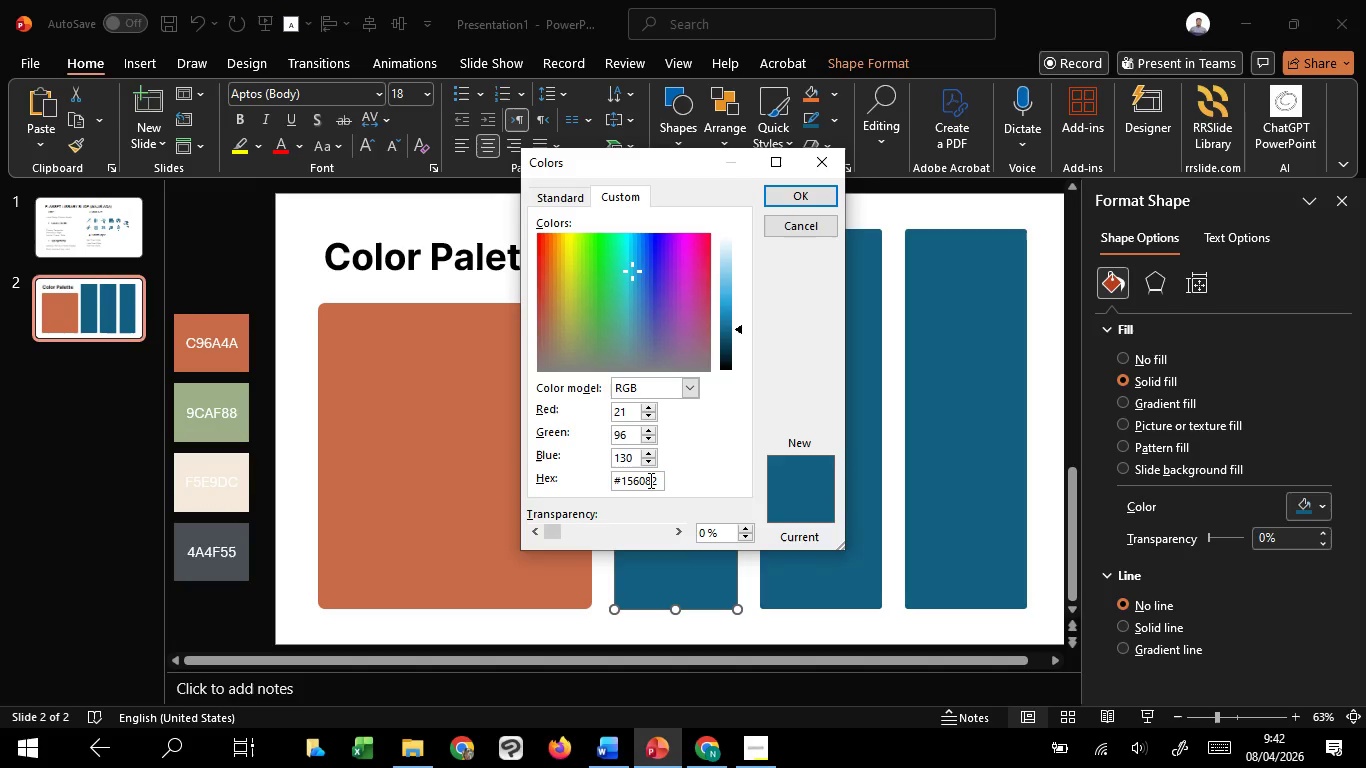 
double_click([649, 480])
 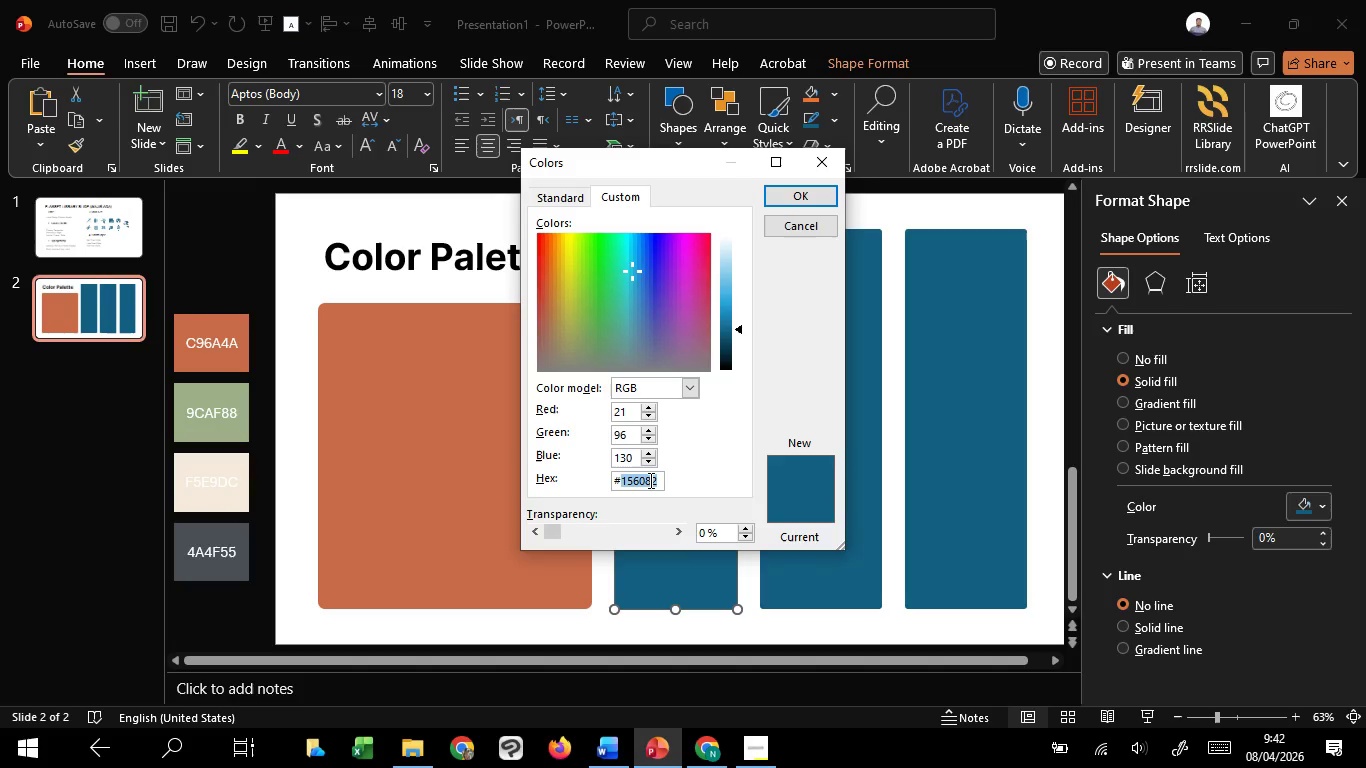 
key(Control+V)
 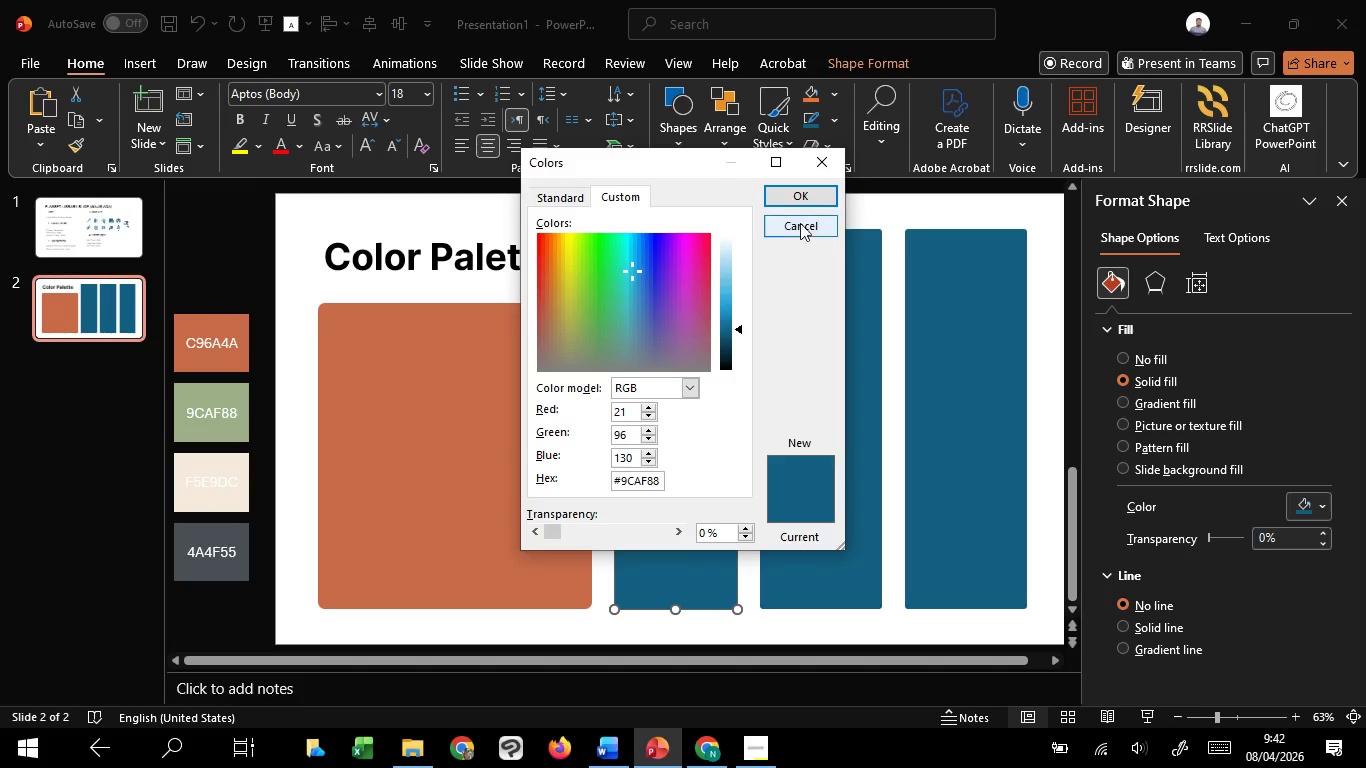 
left_click([812, 200])
 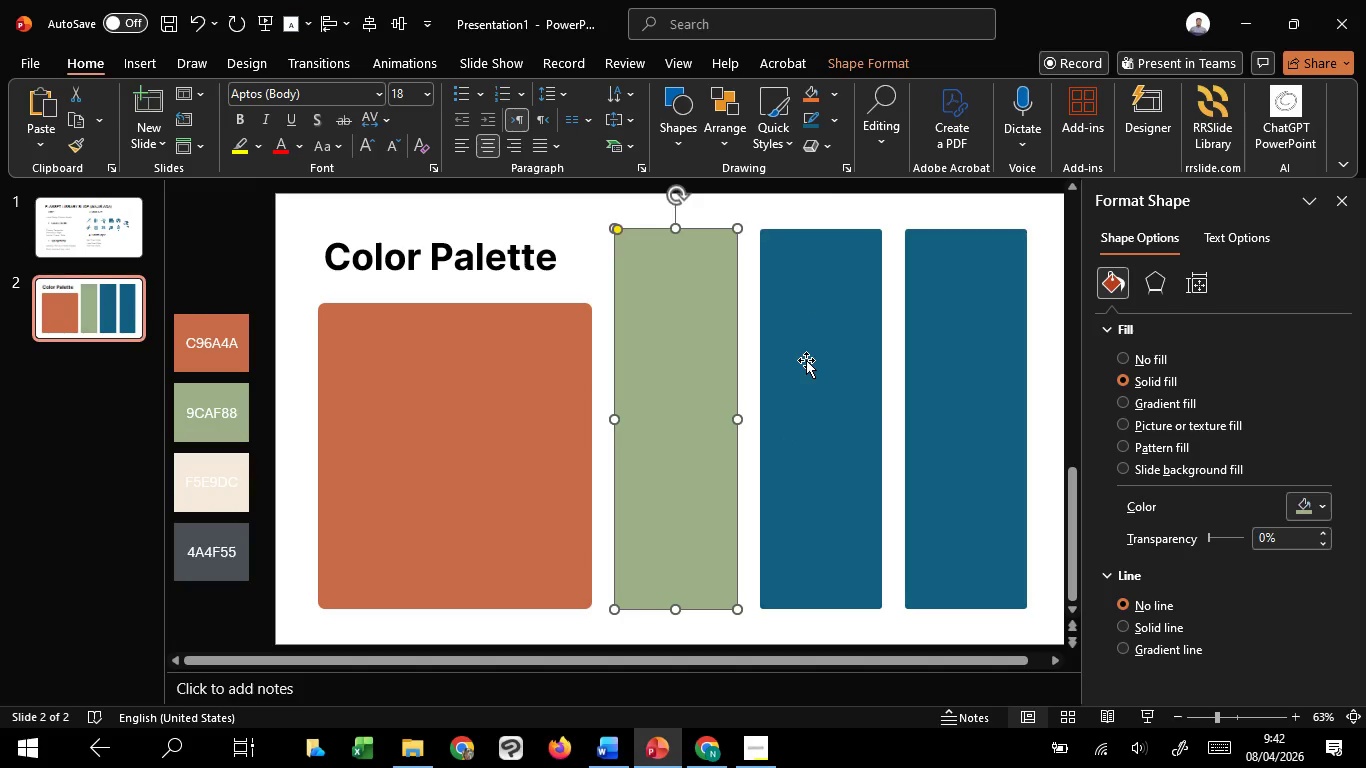 
left_click([806, 360])
 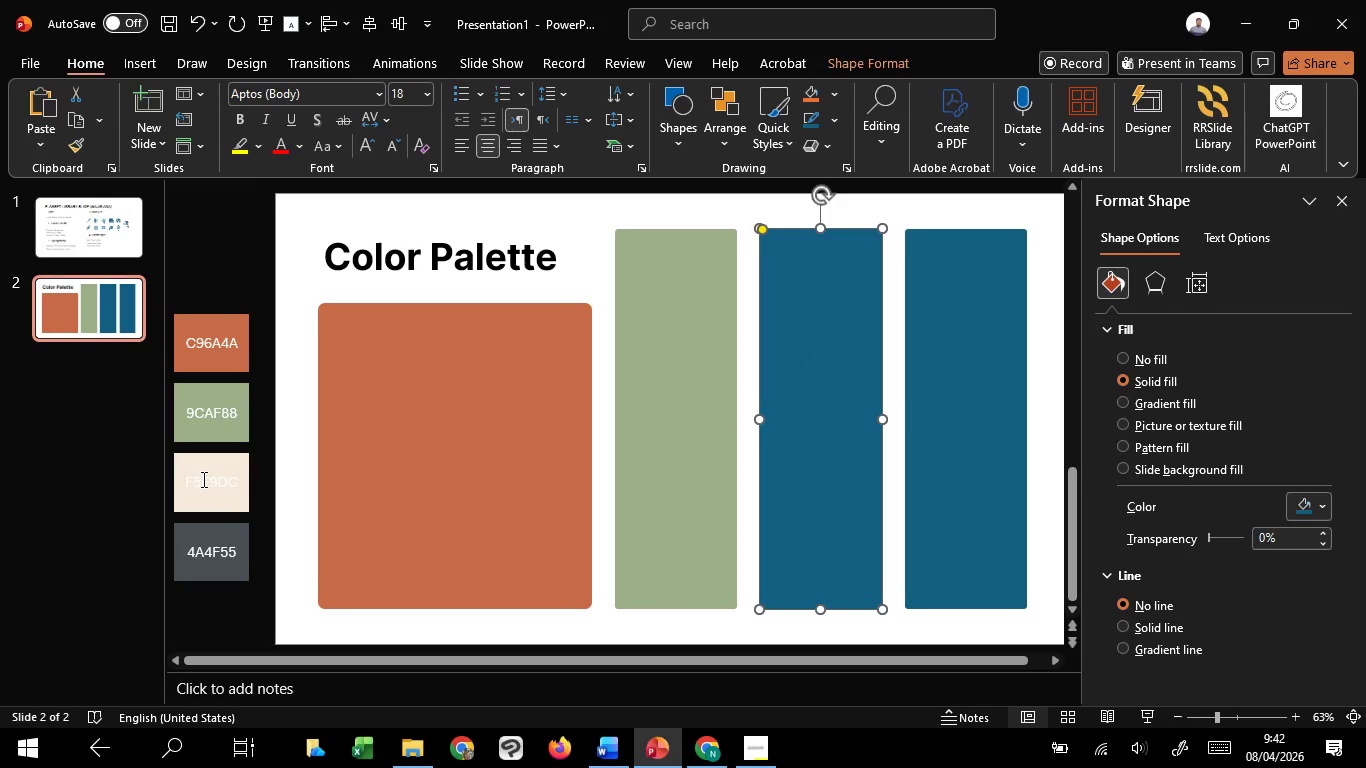 
double_click([202, 479])
 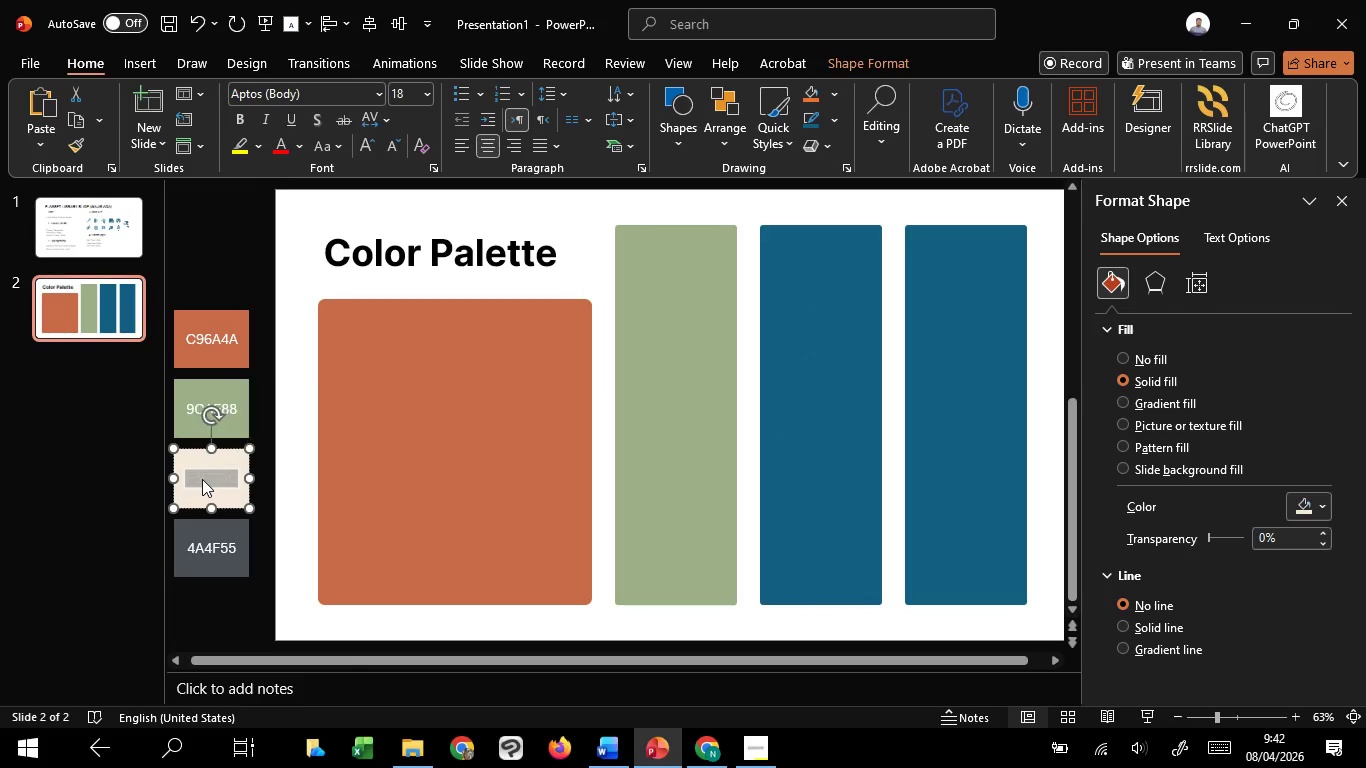 
key(Control+C)
 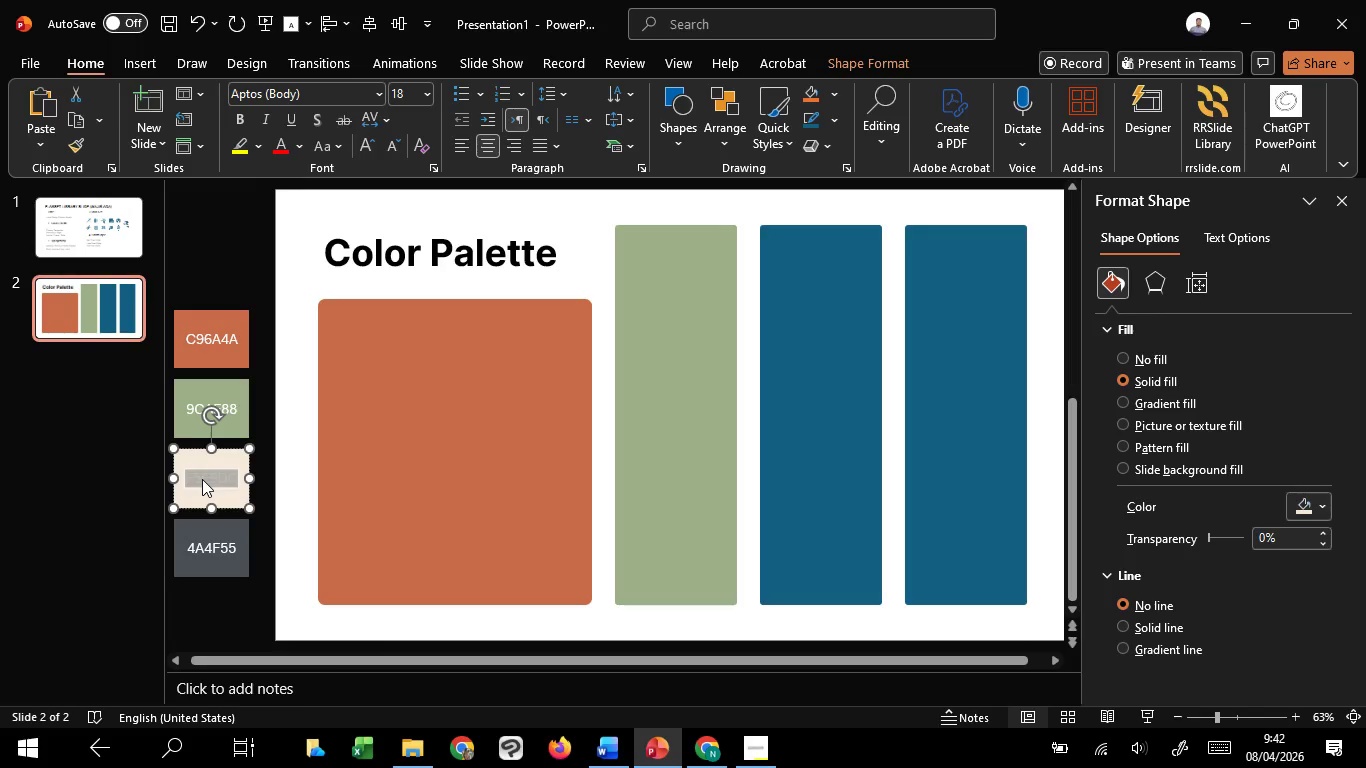 
key(Control+C)
 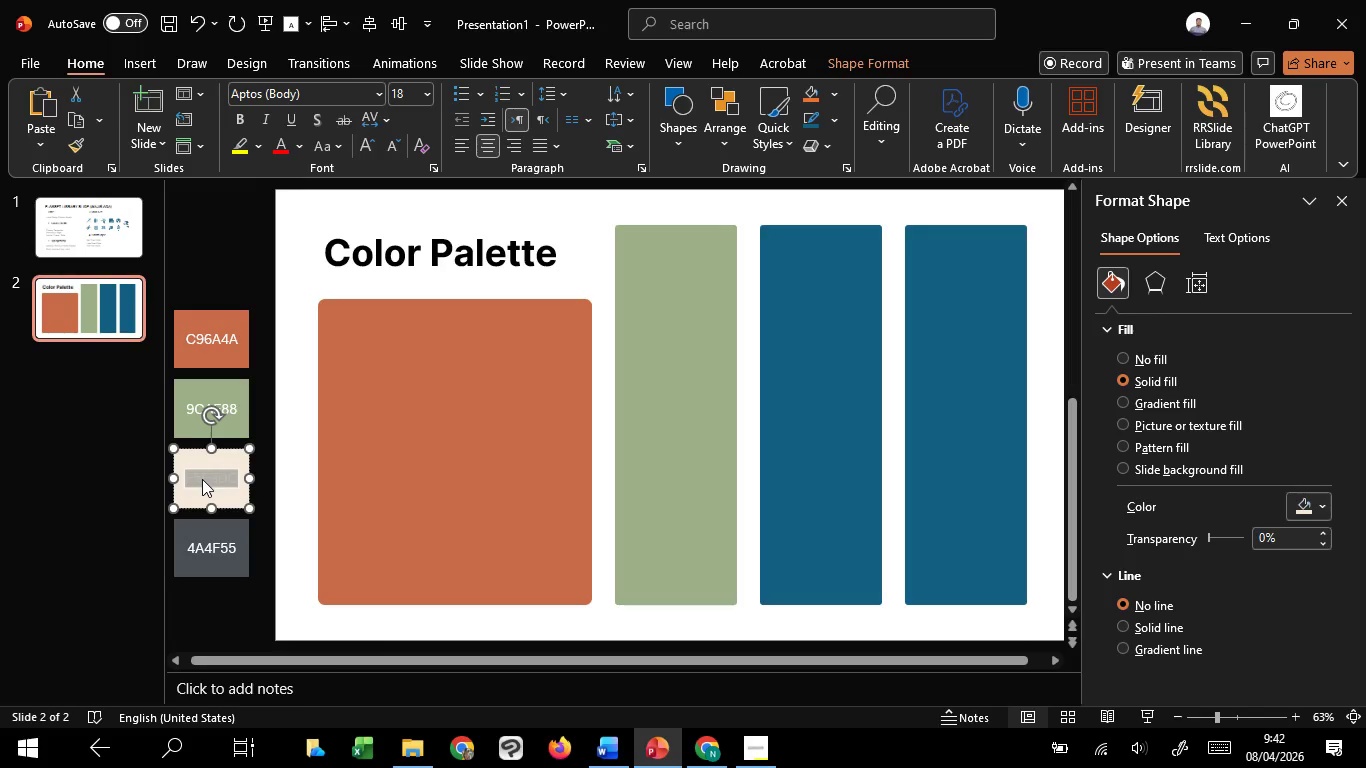 
key(Control+C)
 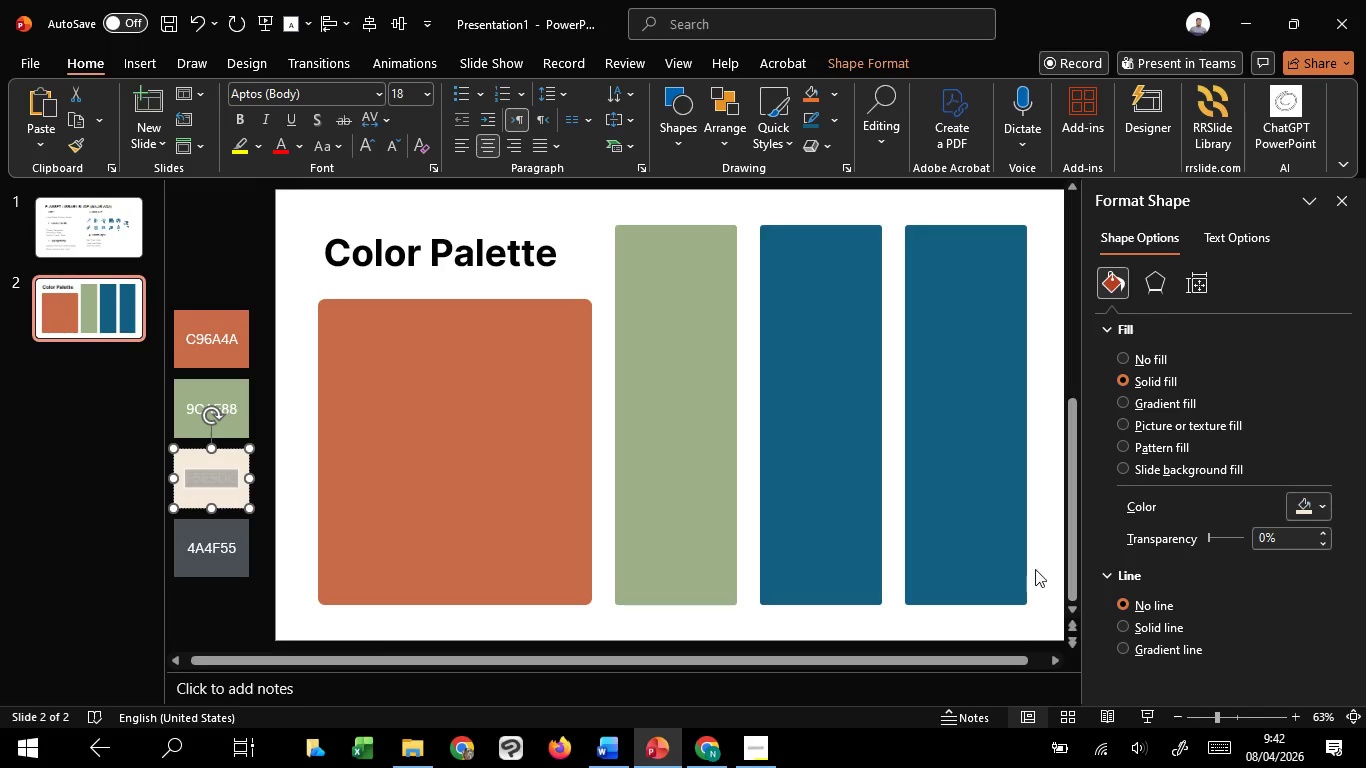 
key(Control+C)
 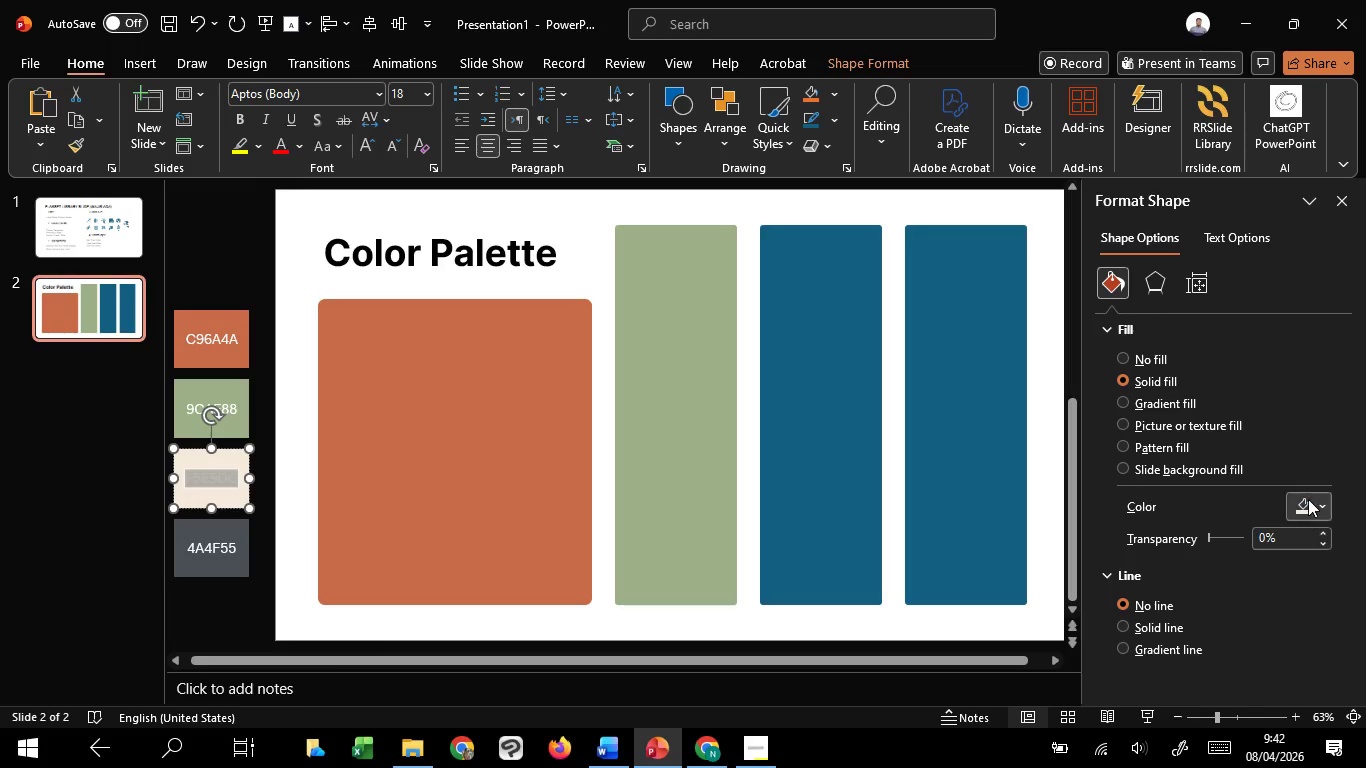 
left_click([1308, 499])
 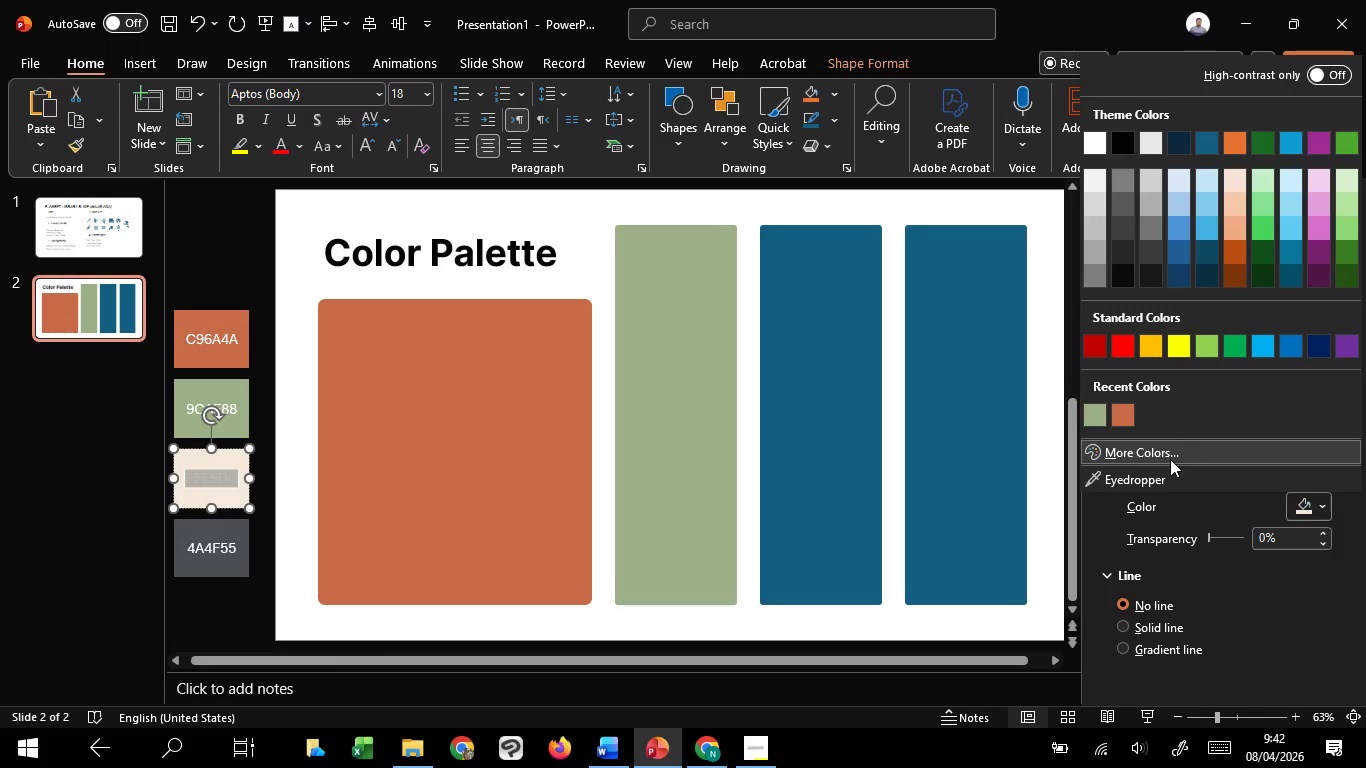 
left_click([1170, 459])
 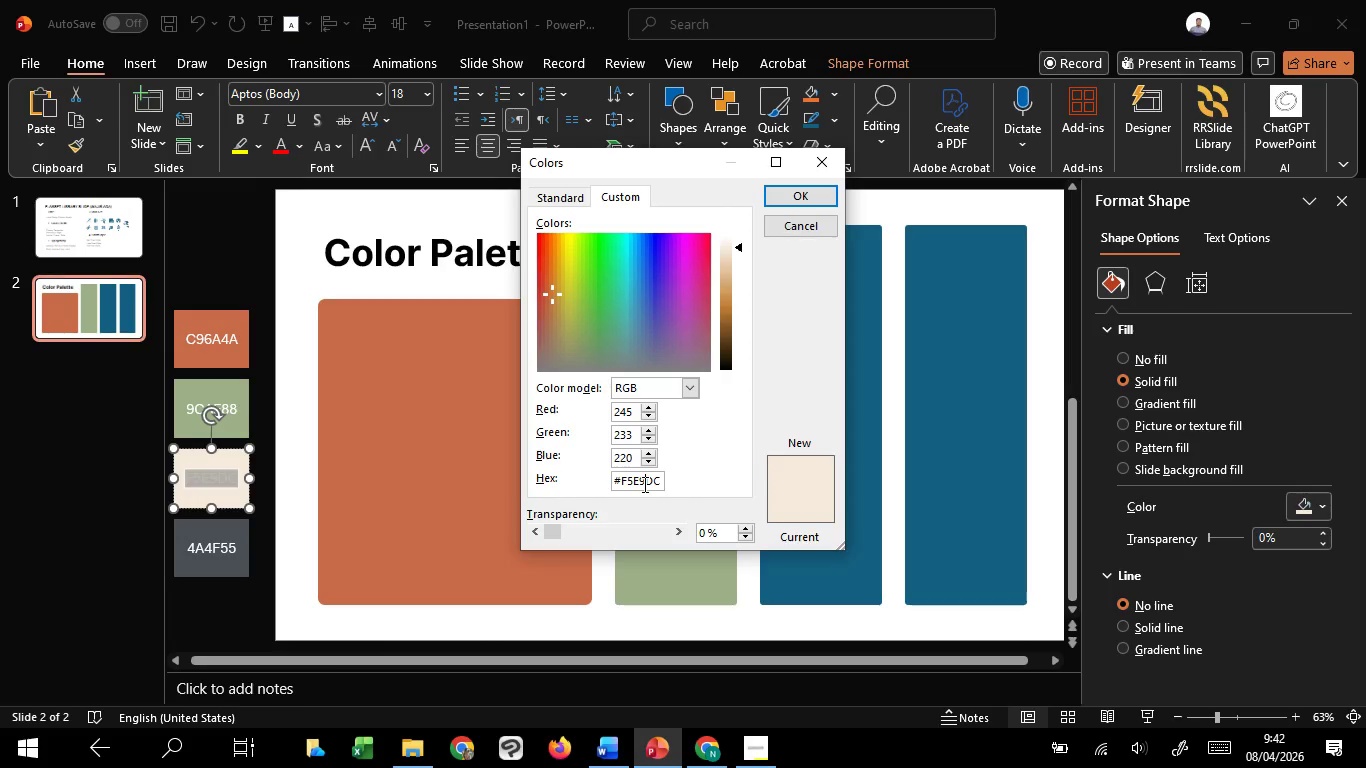 
double_click([643, 484])
 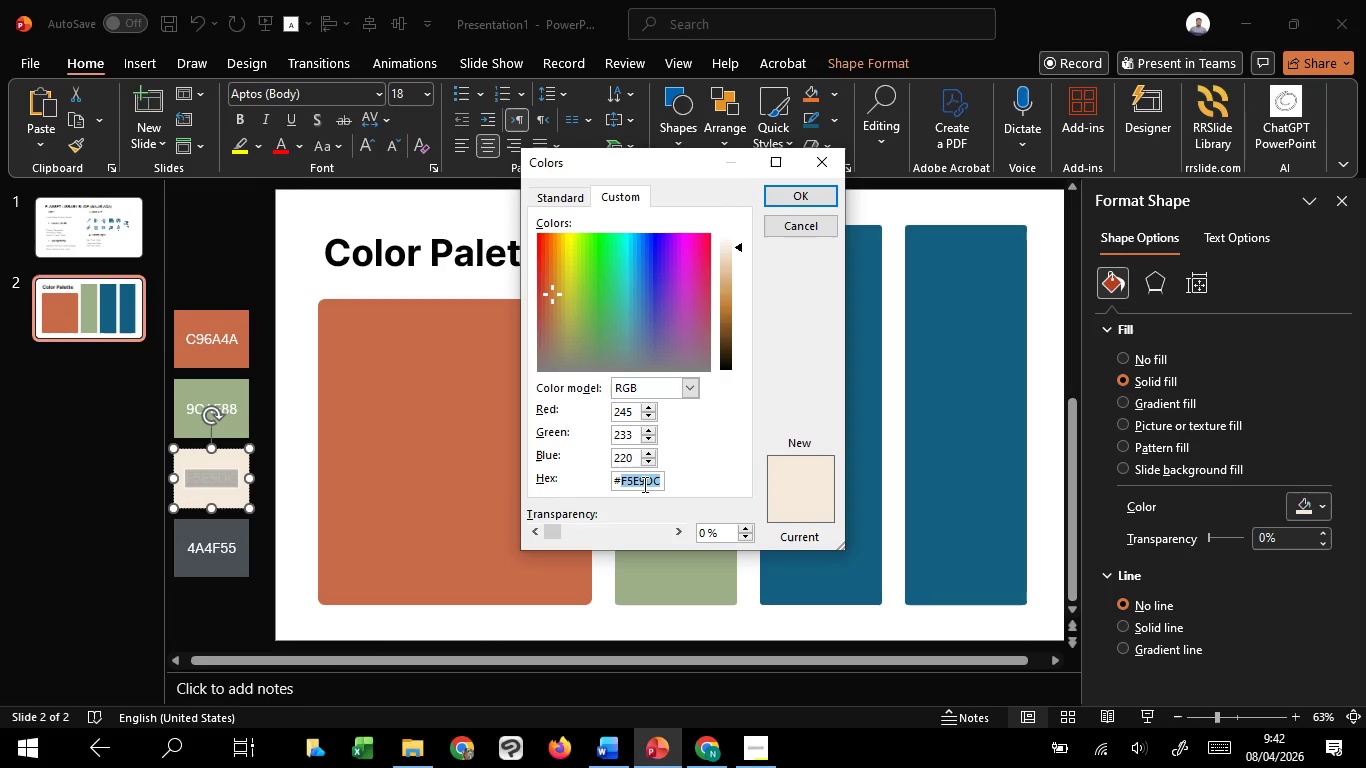 
key(Control+V)
 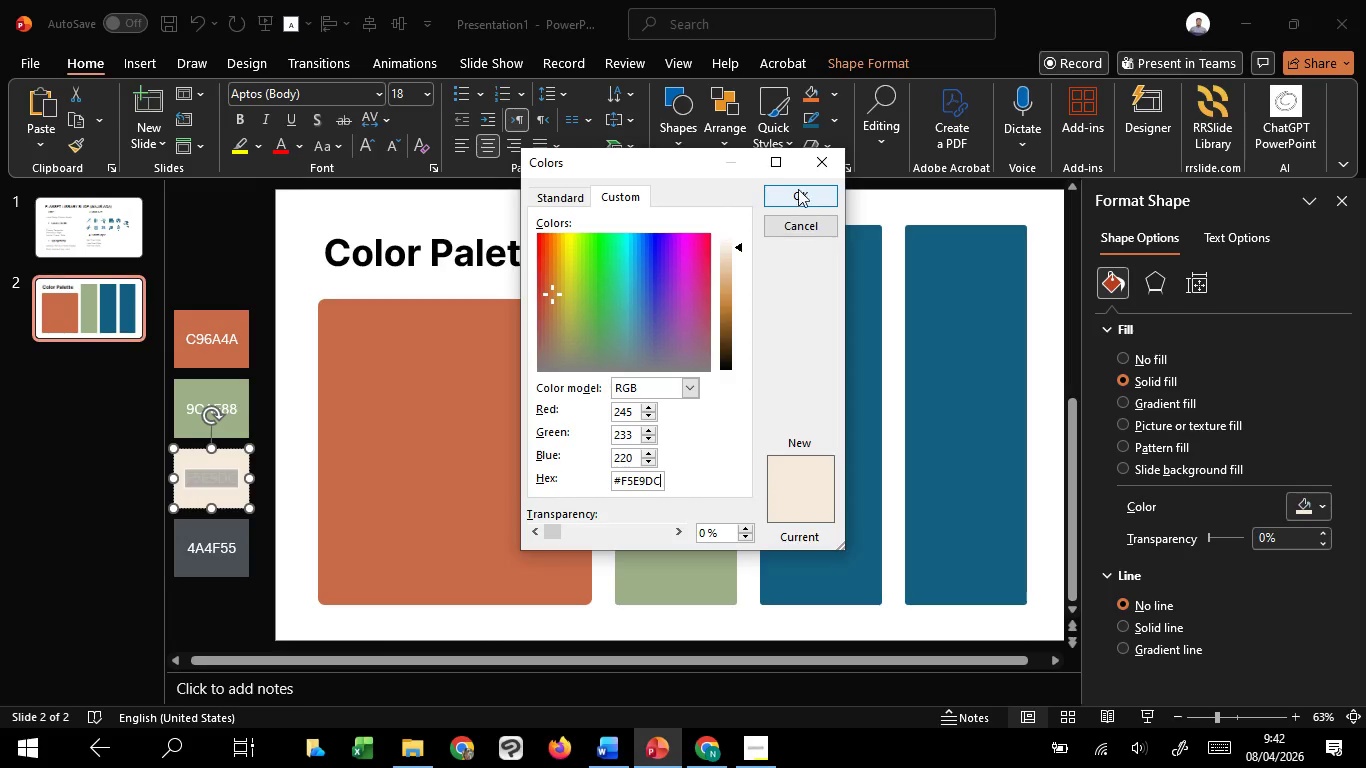 
left_click([820, 164])
 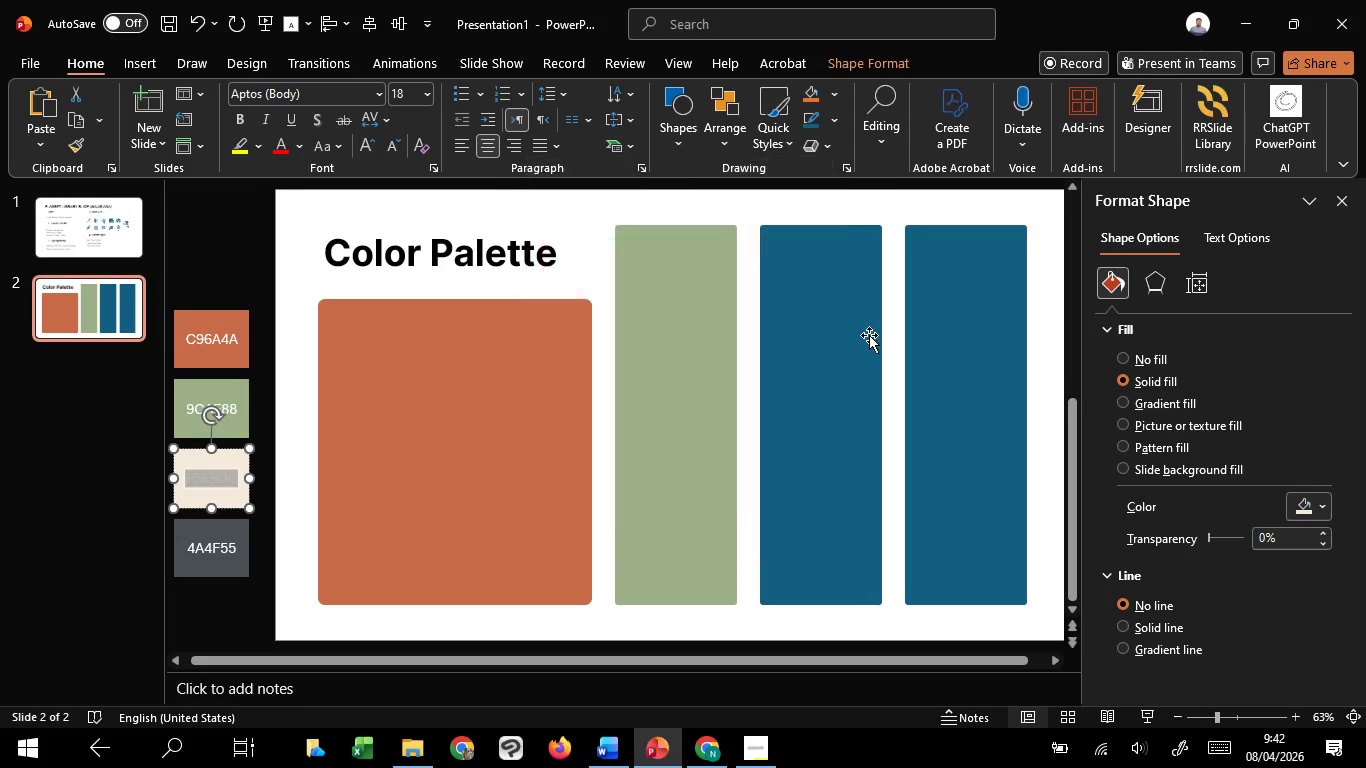 
left_click([870, 336])
 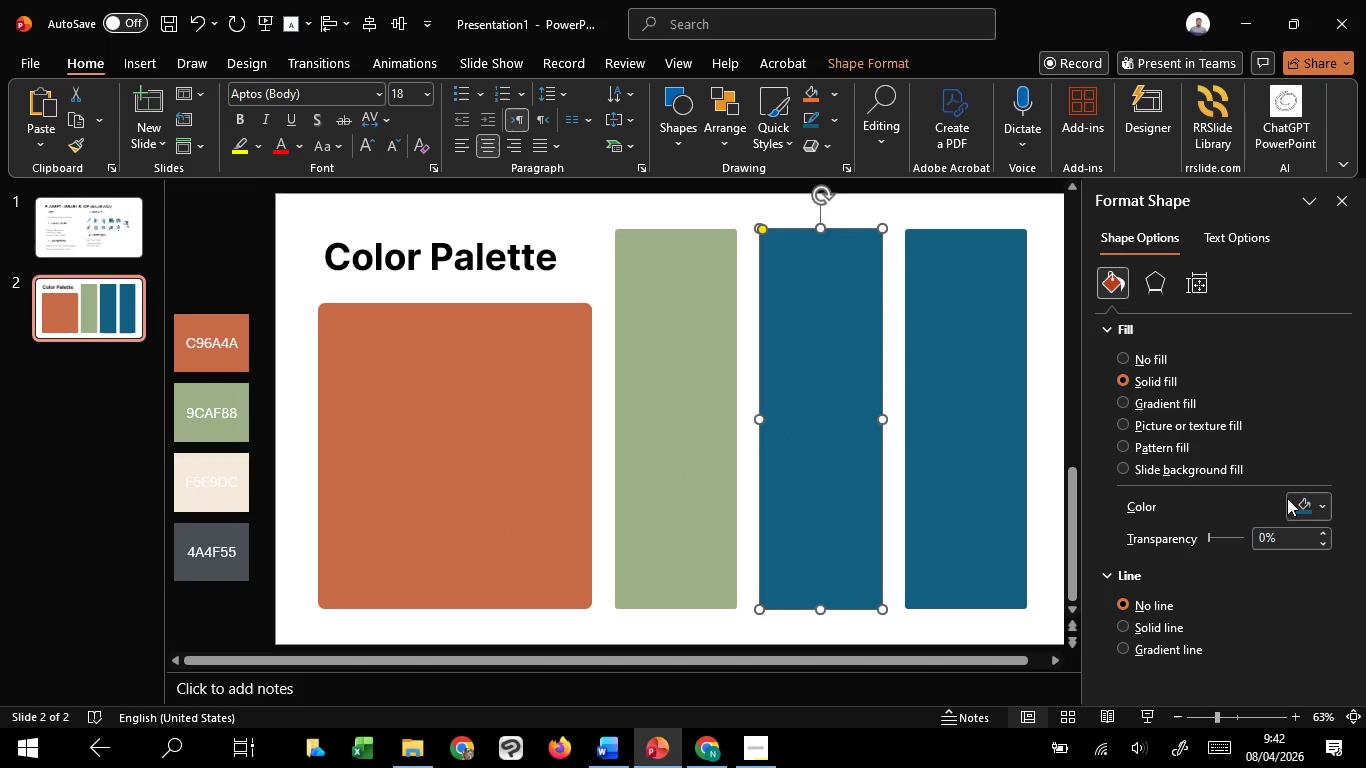 
left_click([1307, 507])
 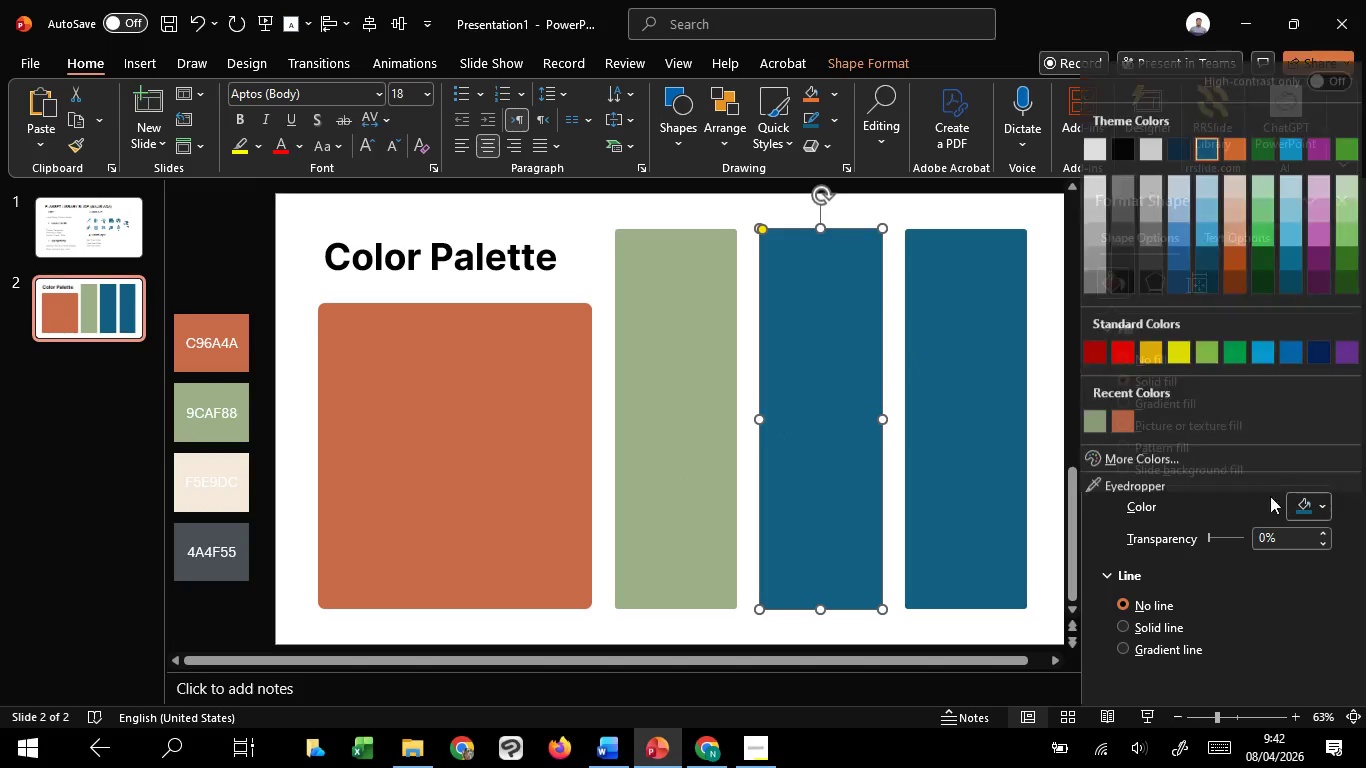 
left_click([1178, 477])
 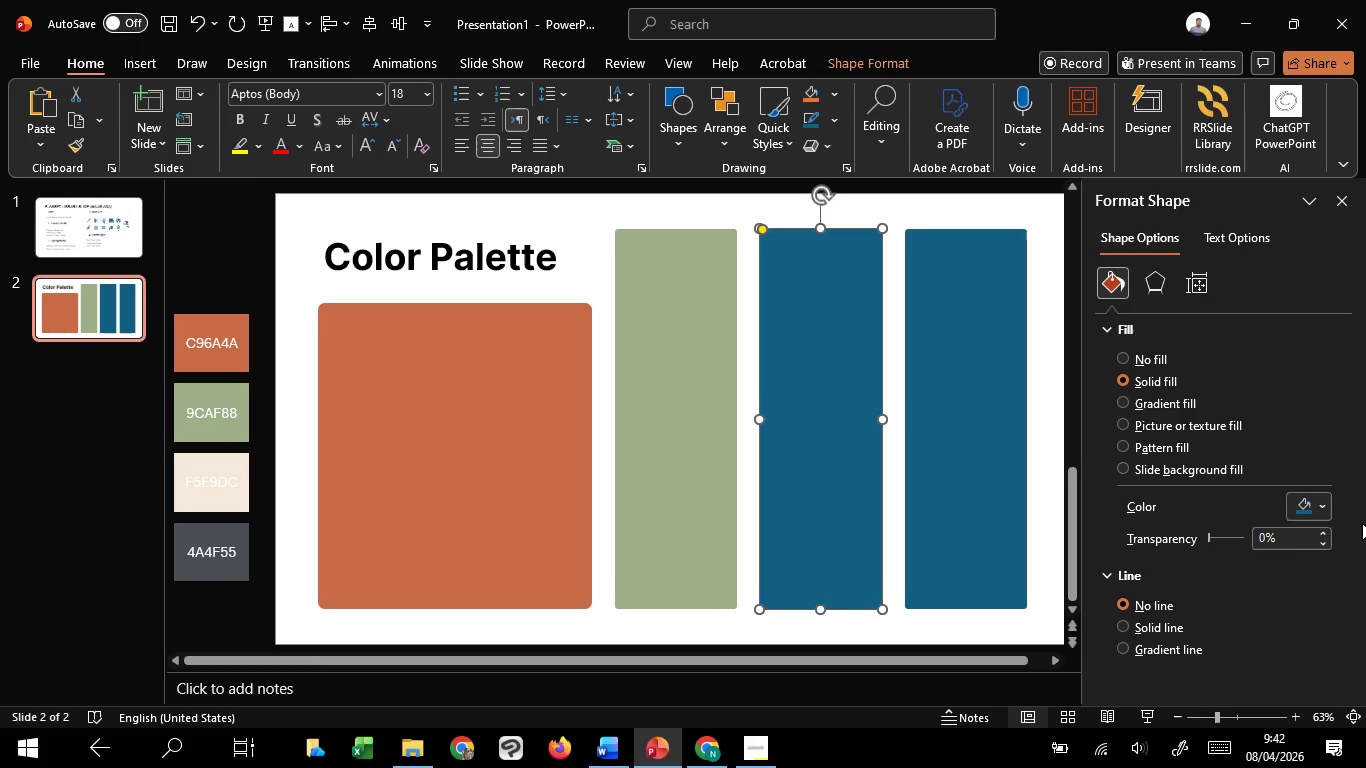 
left_click([1301, 510])
 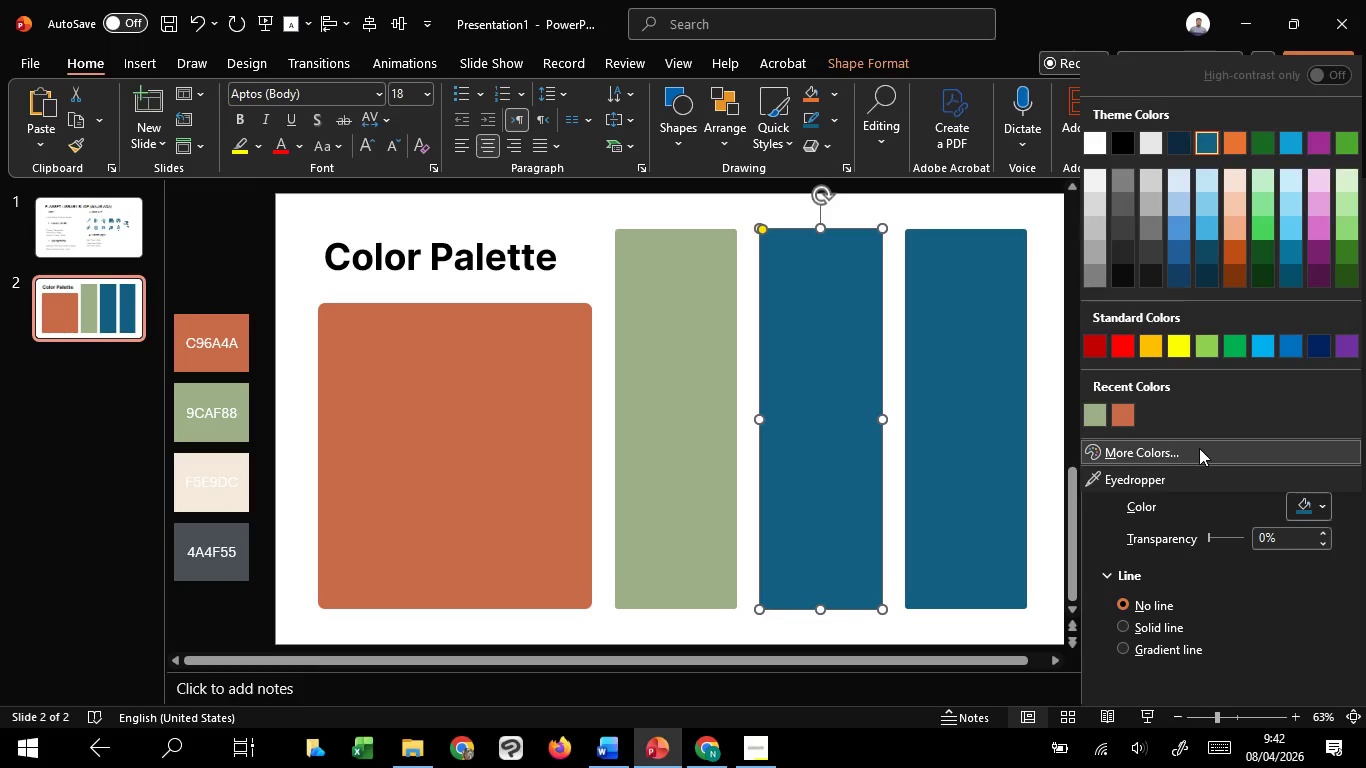 
left_click([1199, 448])
 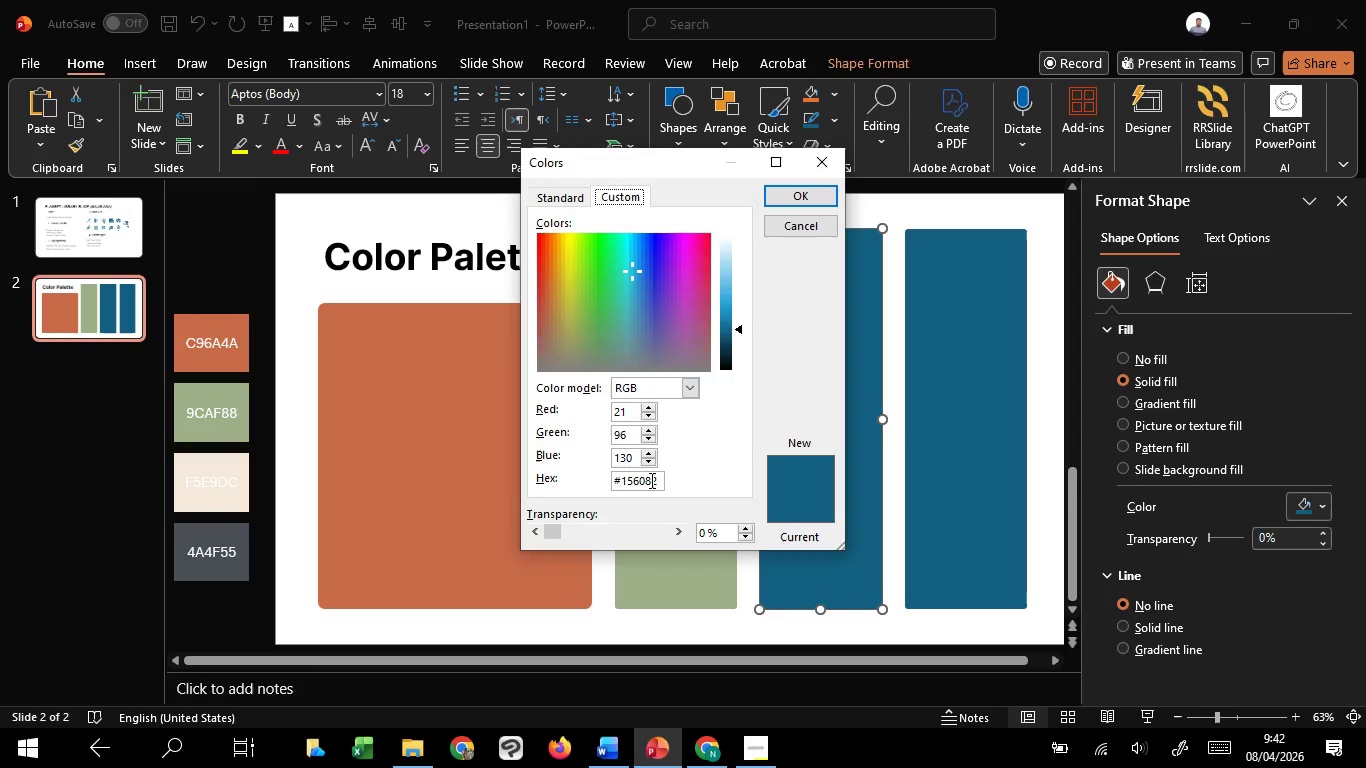 
double_click([650, 480])
 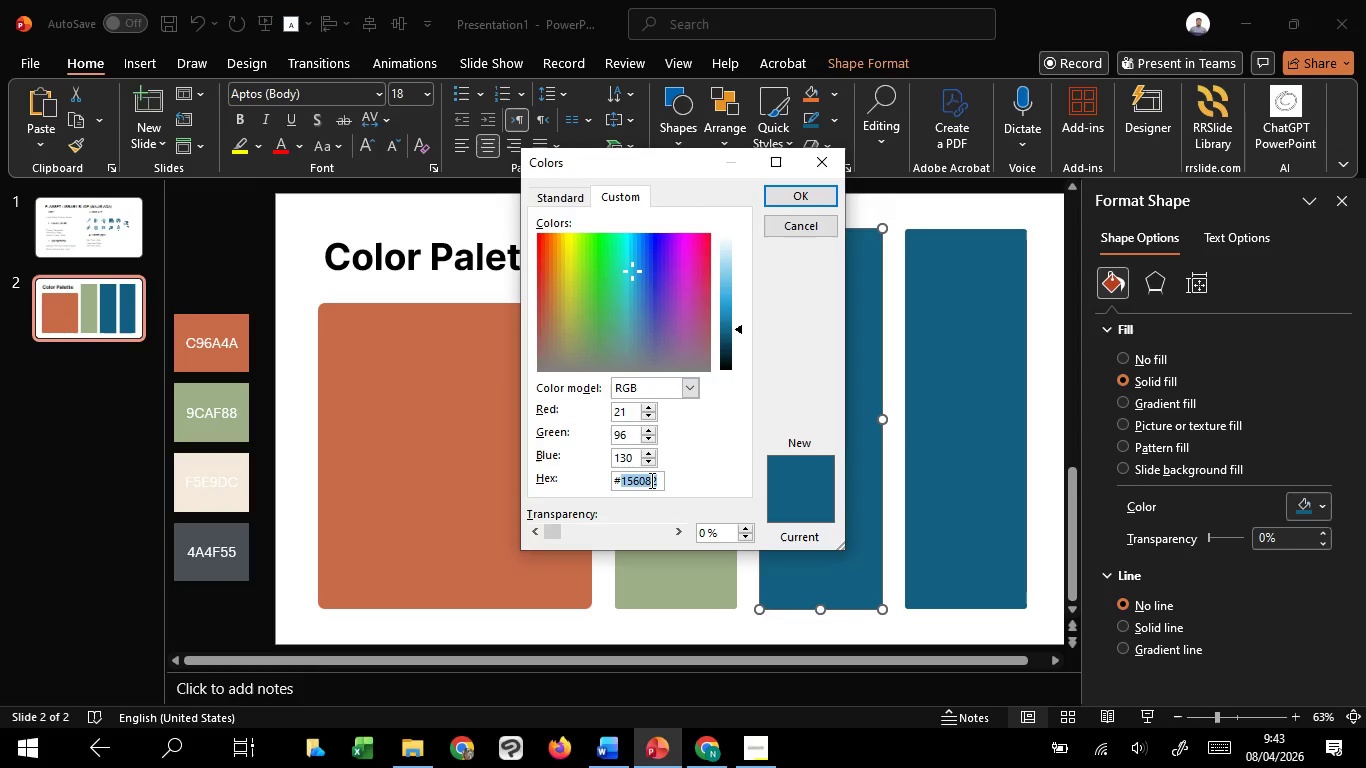 
key(Control+V)
 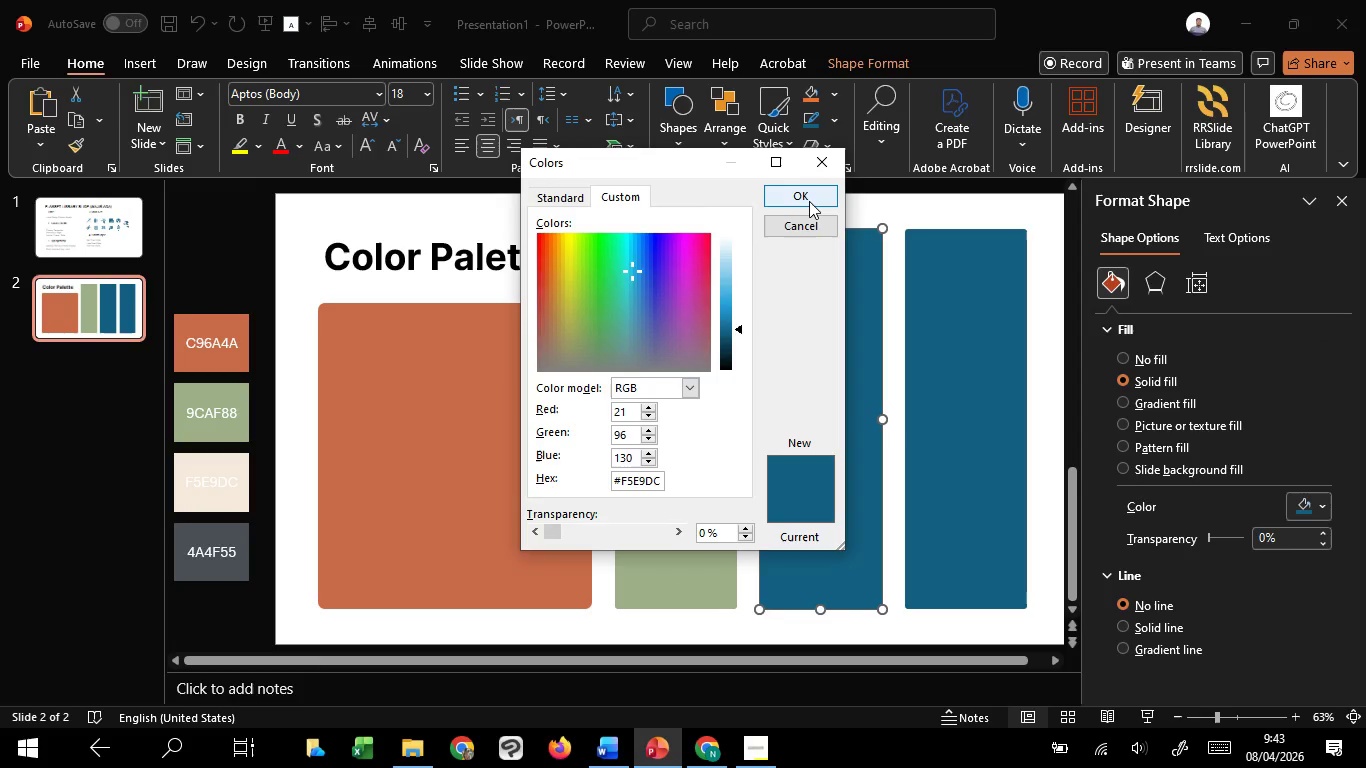 
left_click([809, 201])
 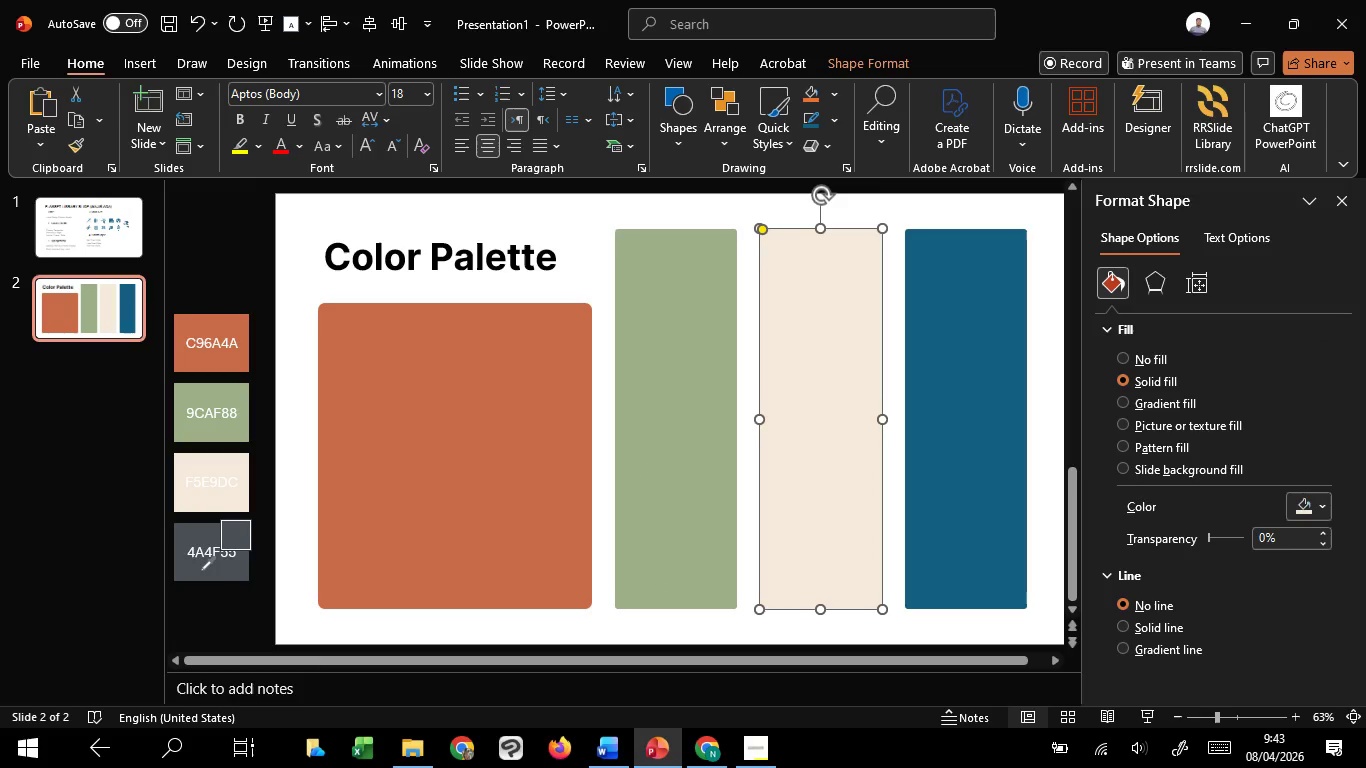 
left_click([226, 619])
 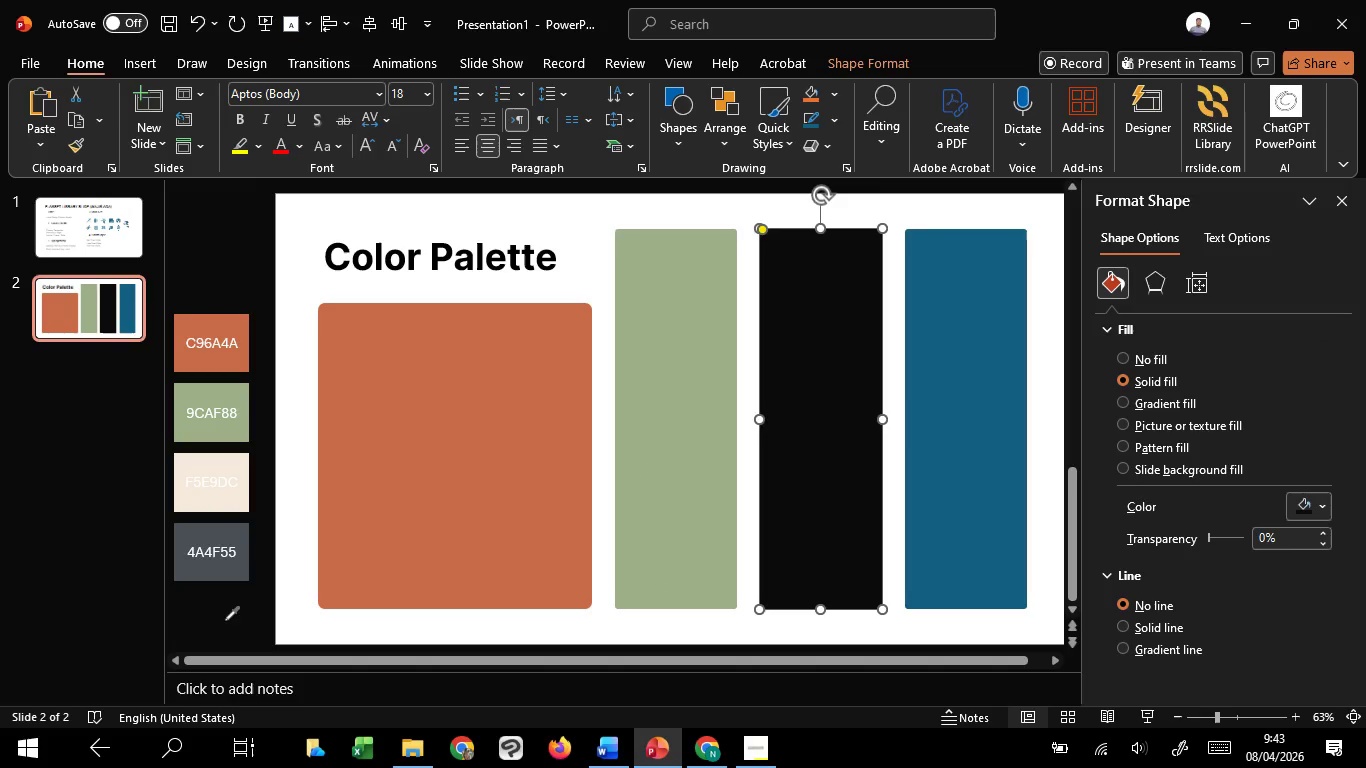 
key(Control+Z)
 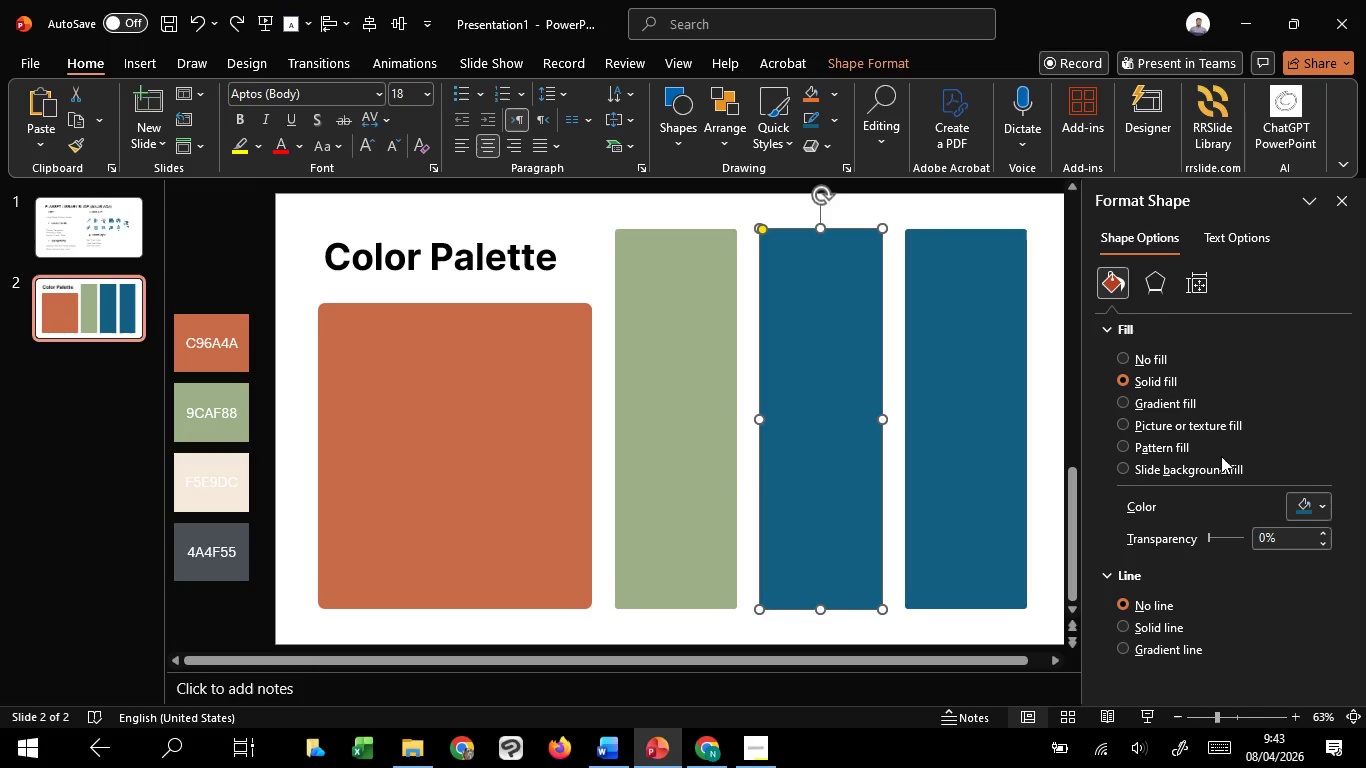 
left_click([1322, 504])
 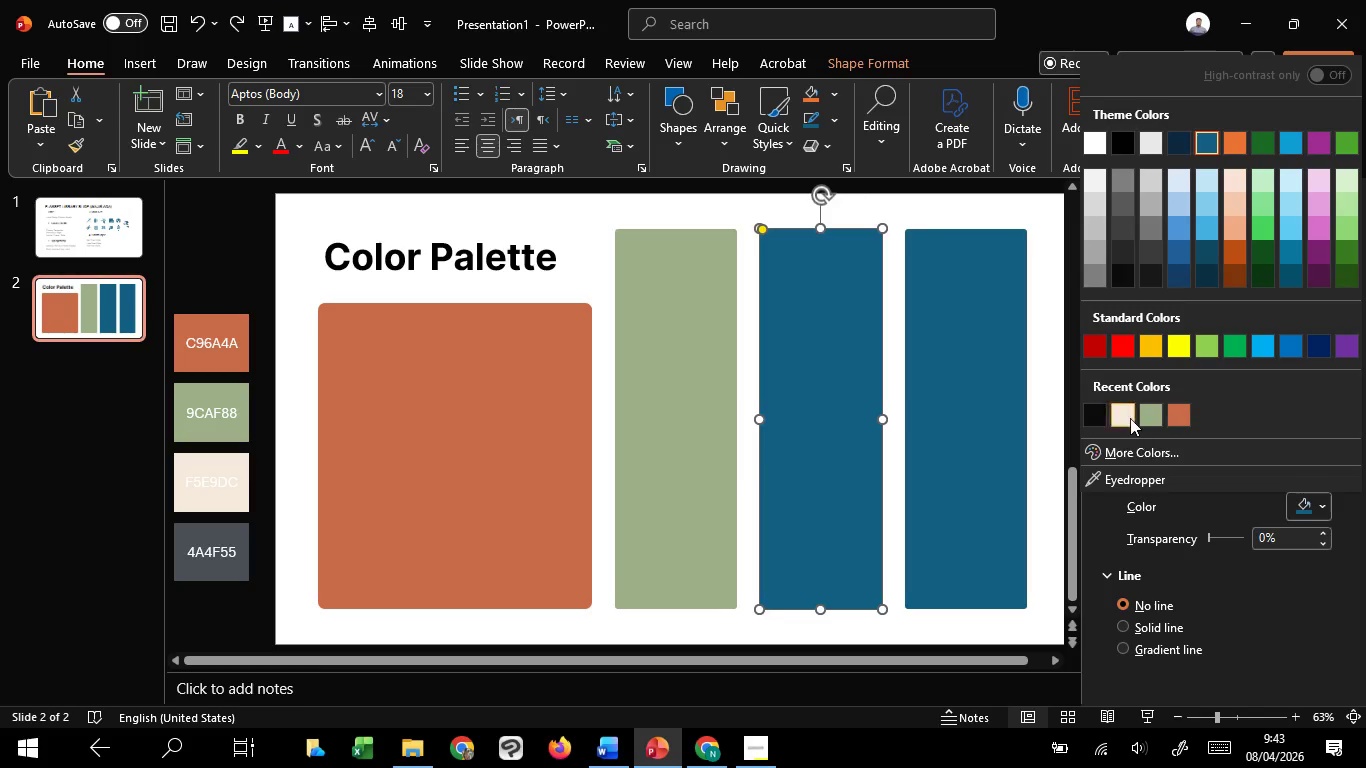 
left_click([1130, 418])
 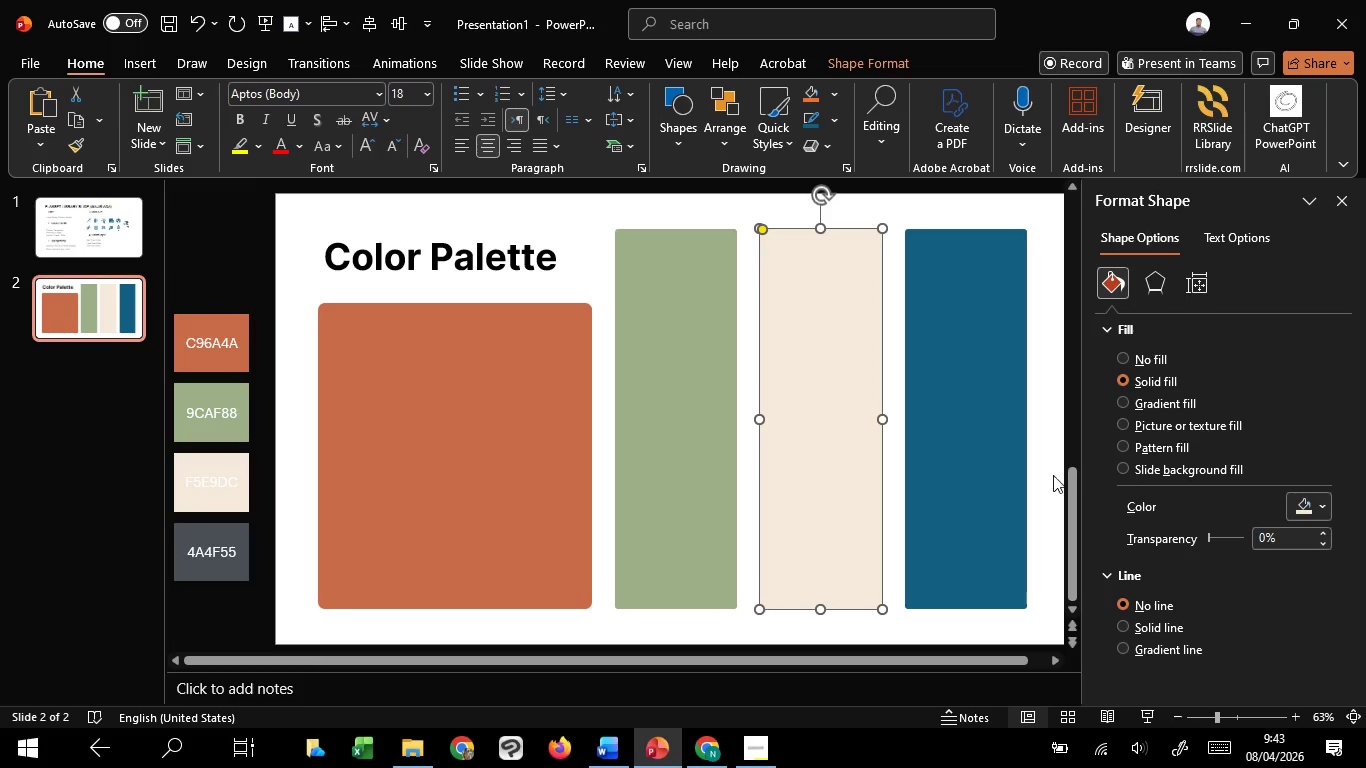 
left_click([995, 450])
 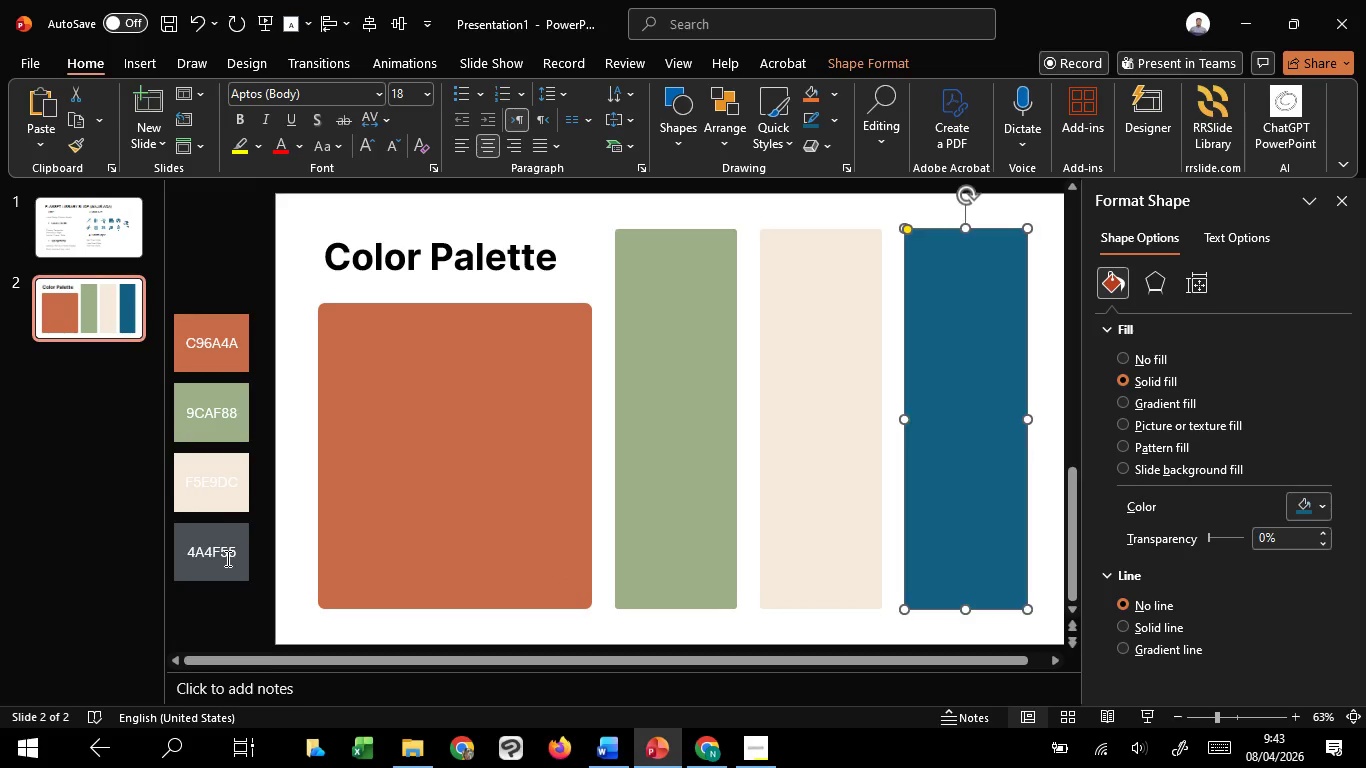 
double_click([226, 558])
 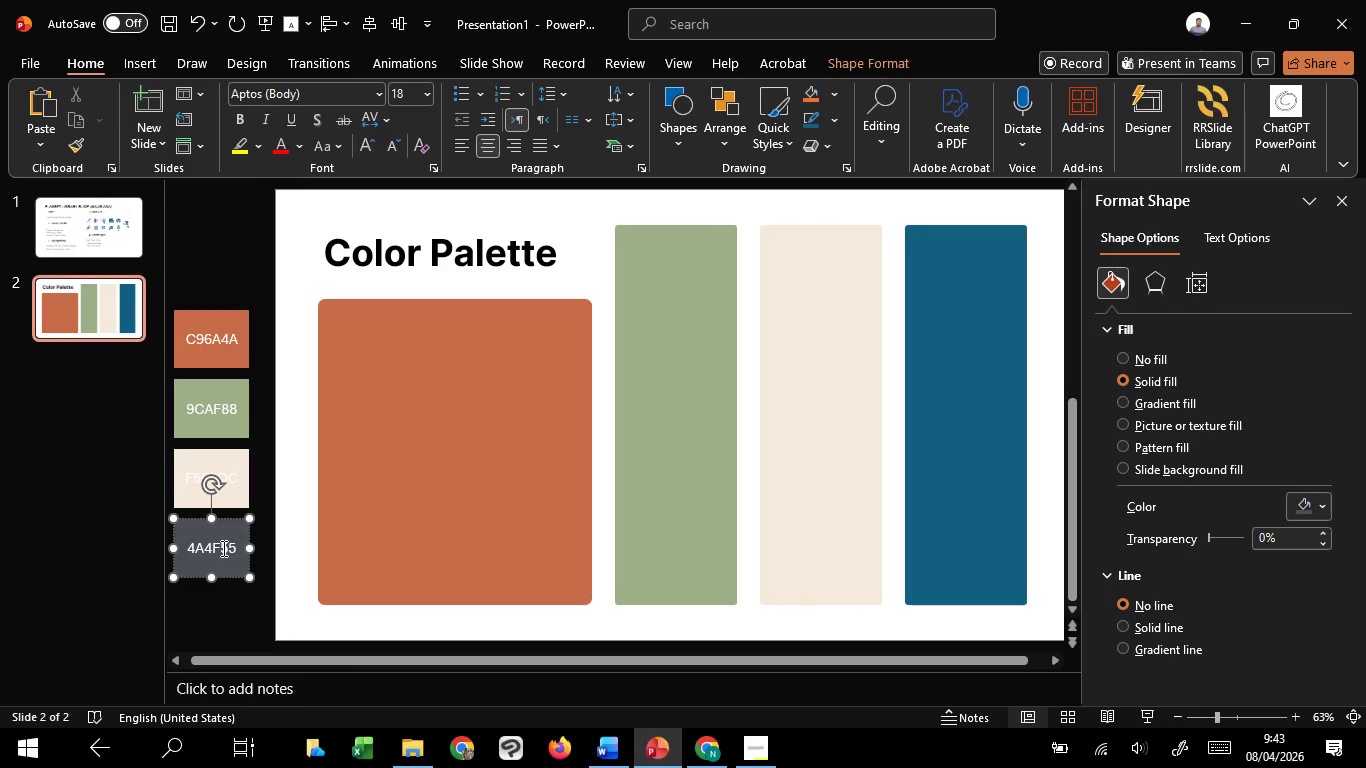 
double_click([222, 548])
 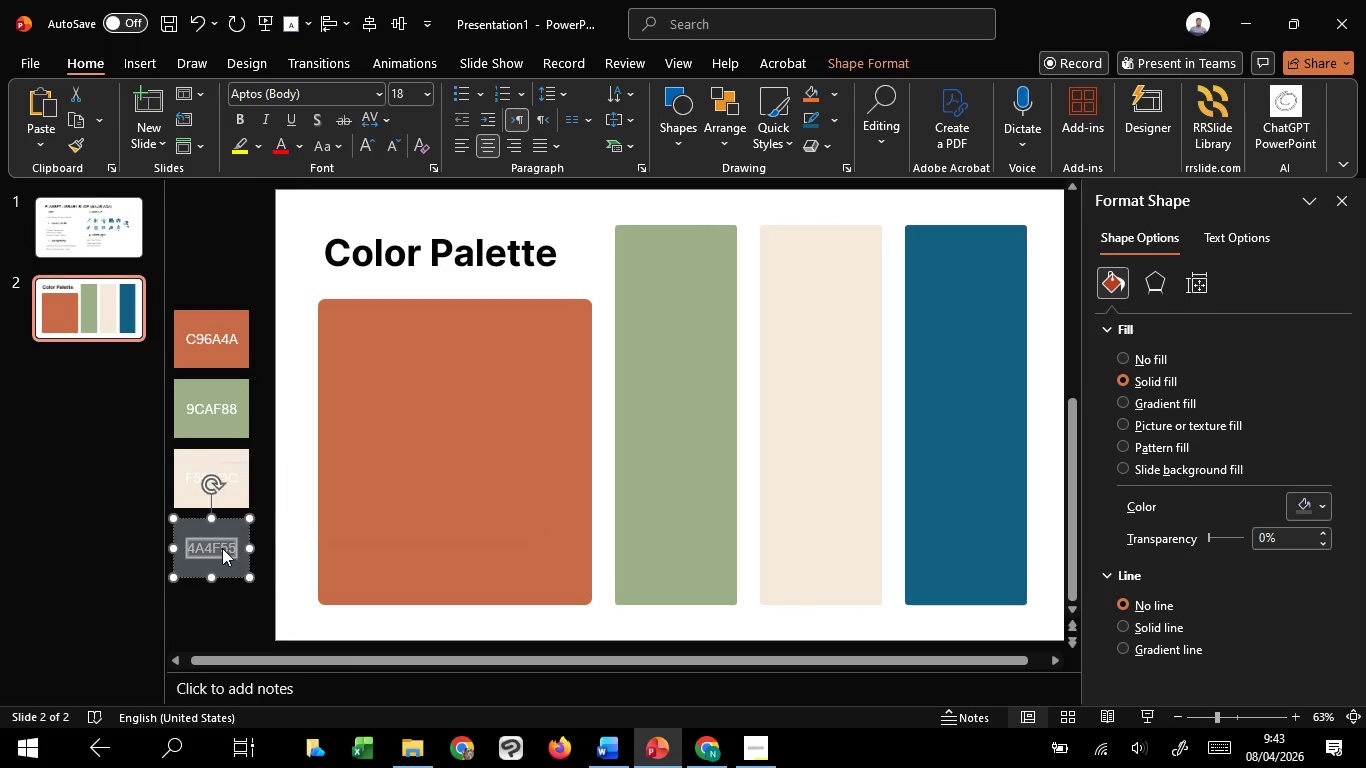 
key(Control+C)
 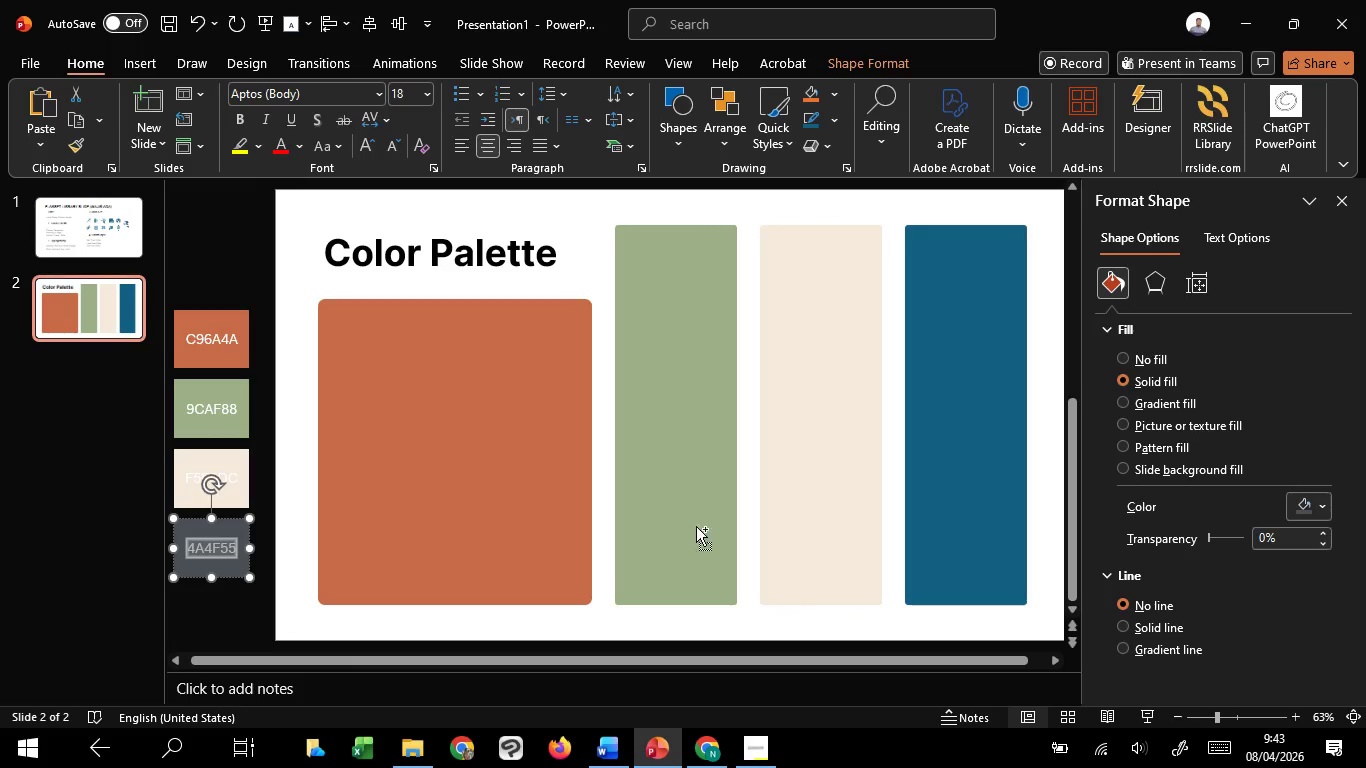 
key(Control+C)
 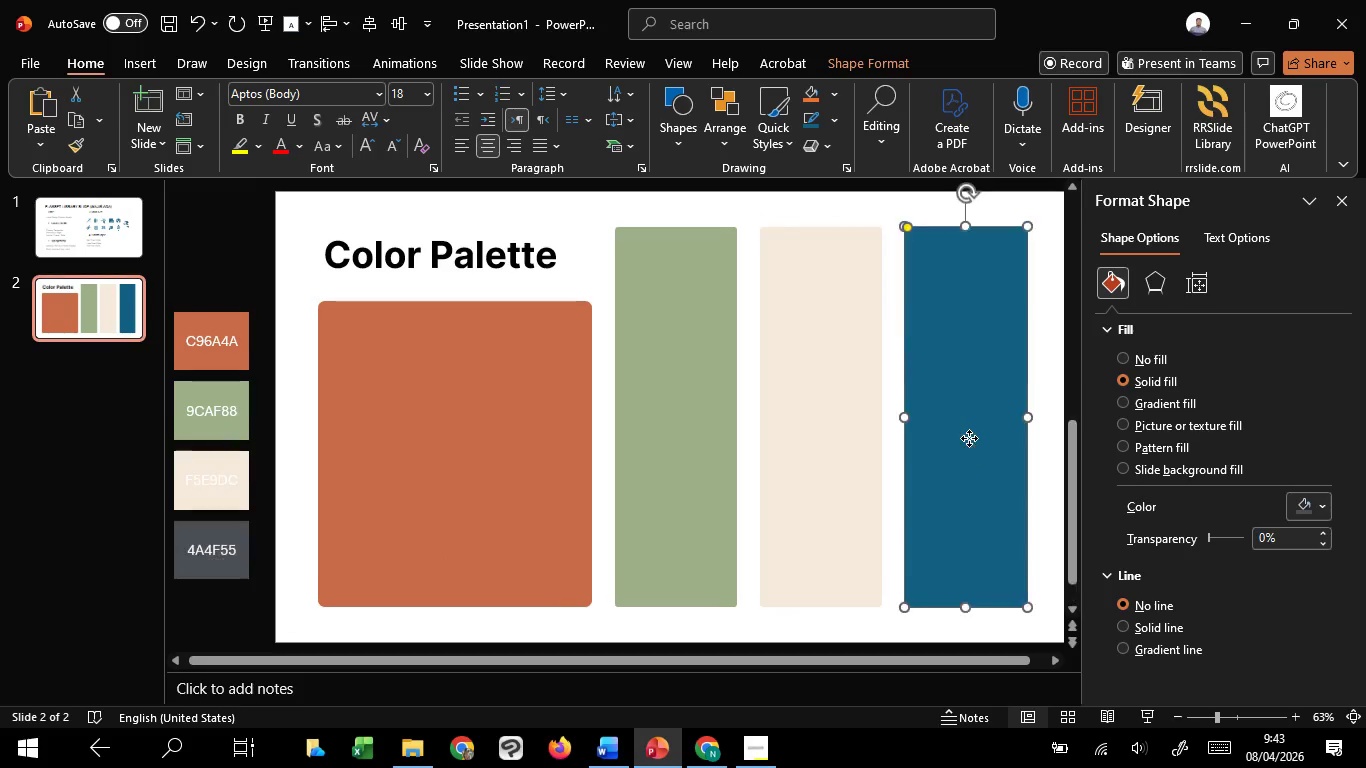 
left_click([969, 438])
 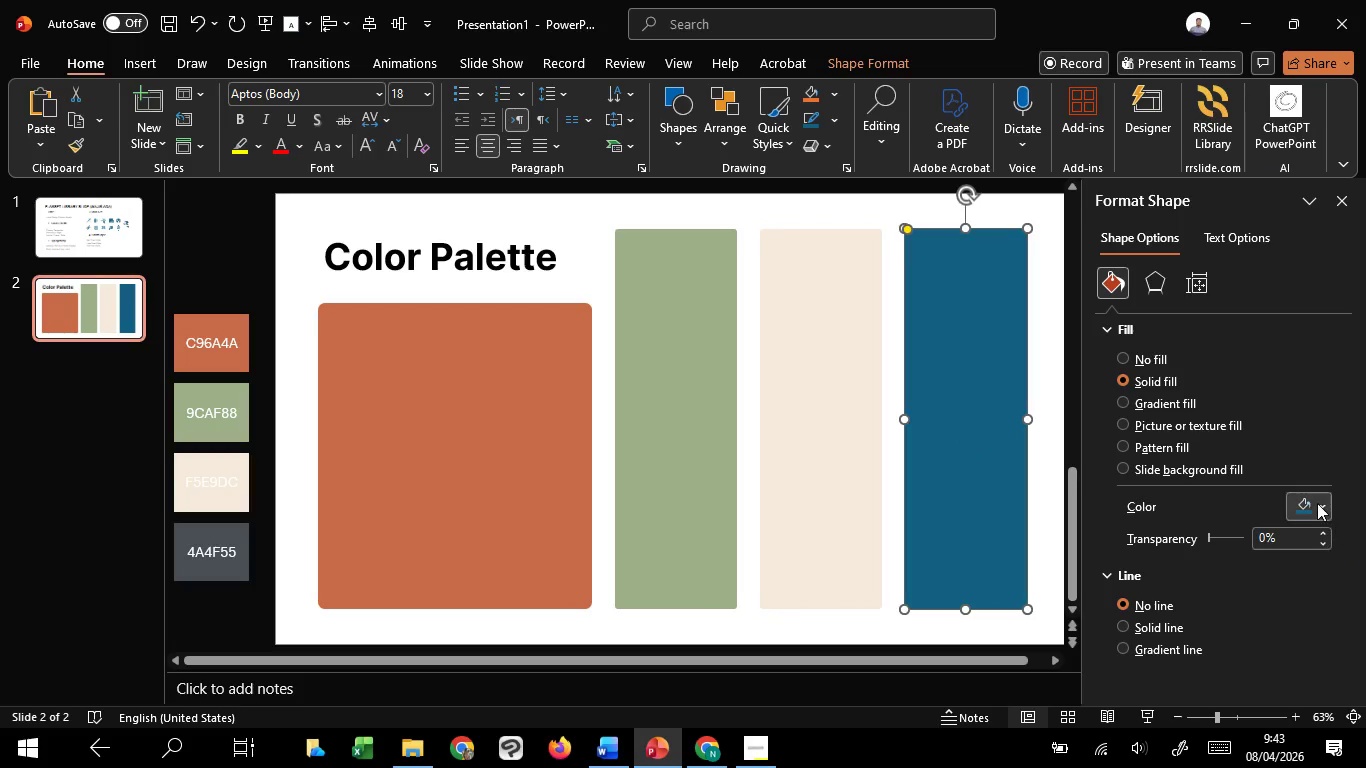 
left_click([1317, 503])
 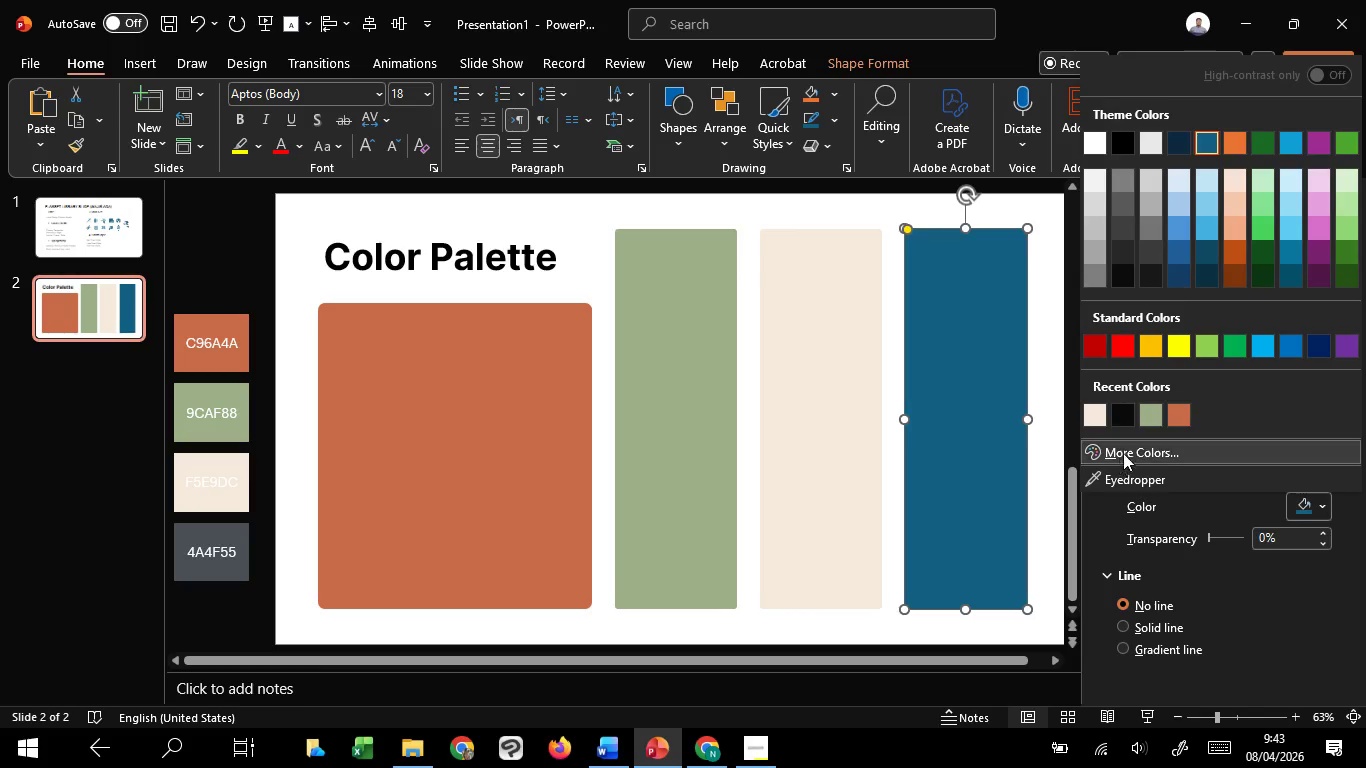 
left_click([1127, 451])
 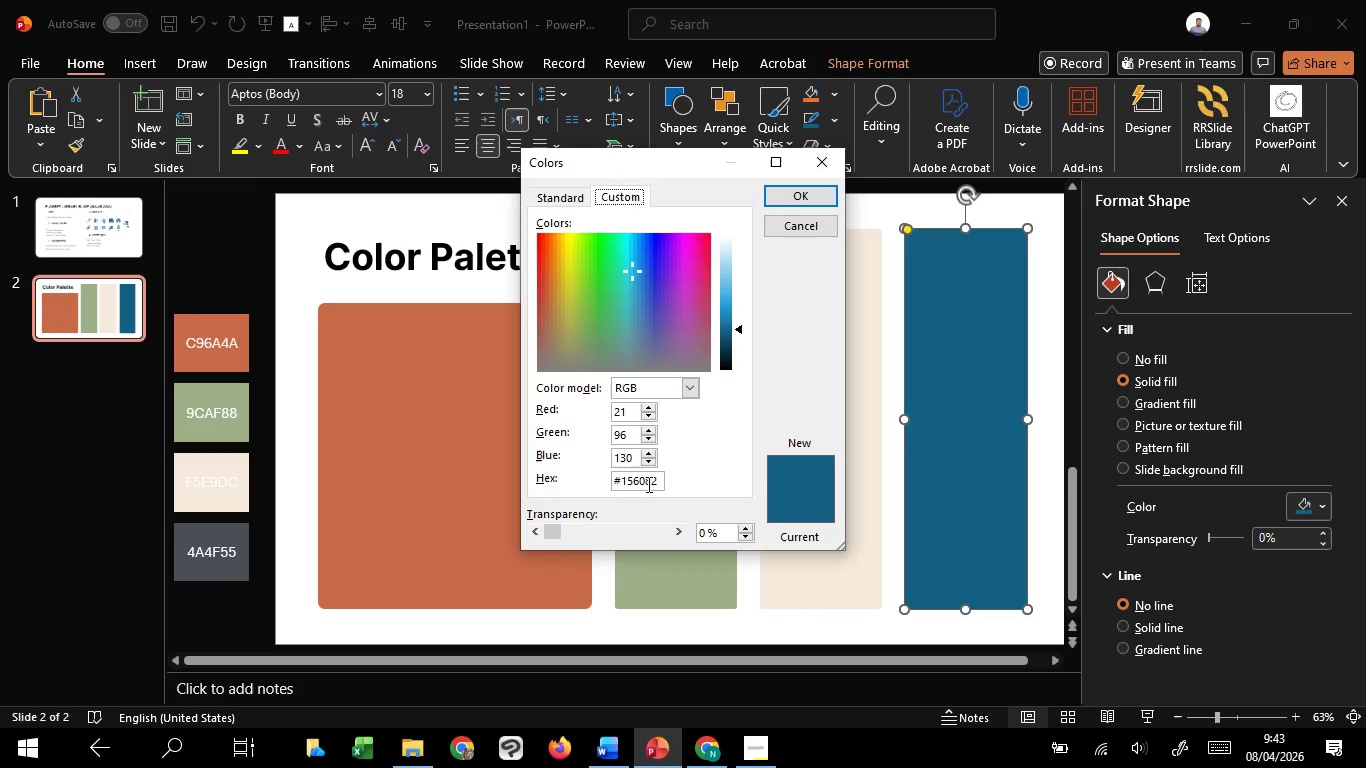 
double_click([646, 484])
 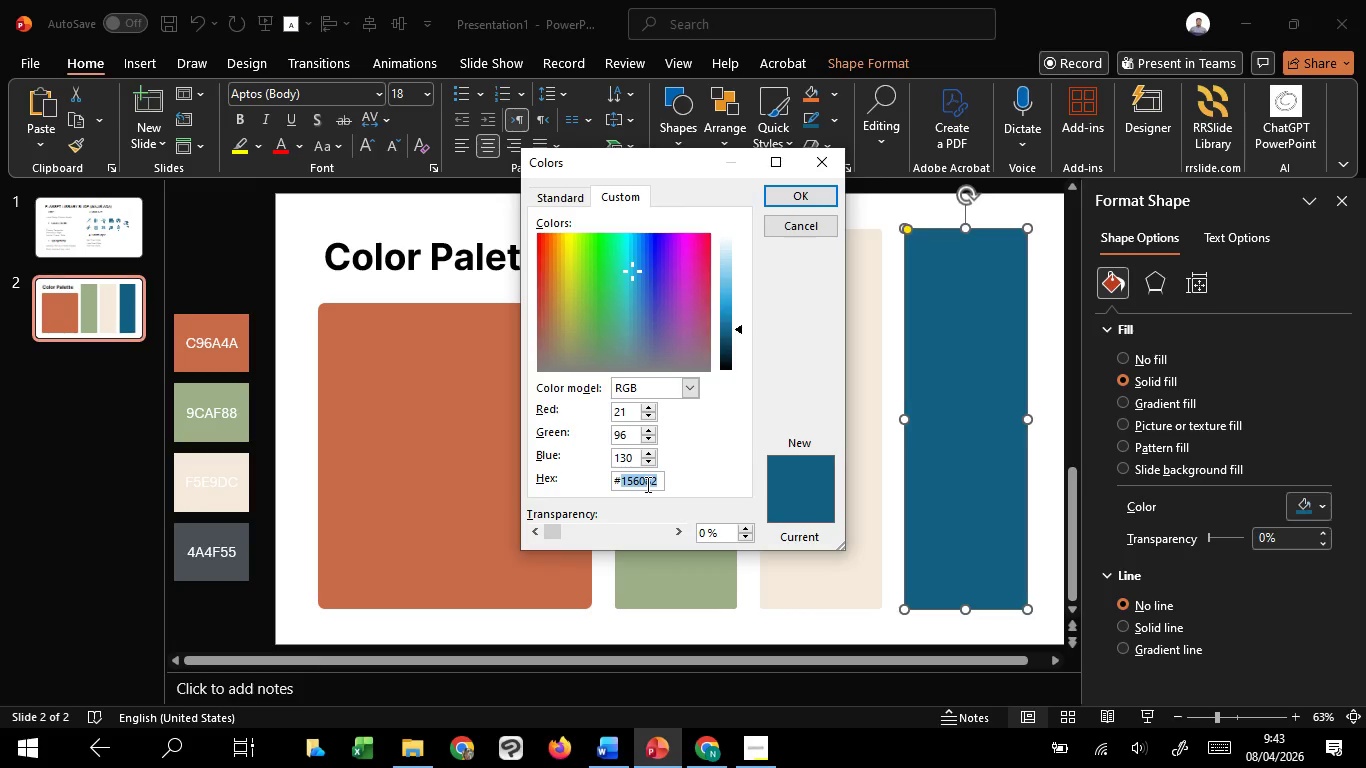 
key(Control+V)
 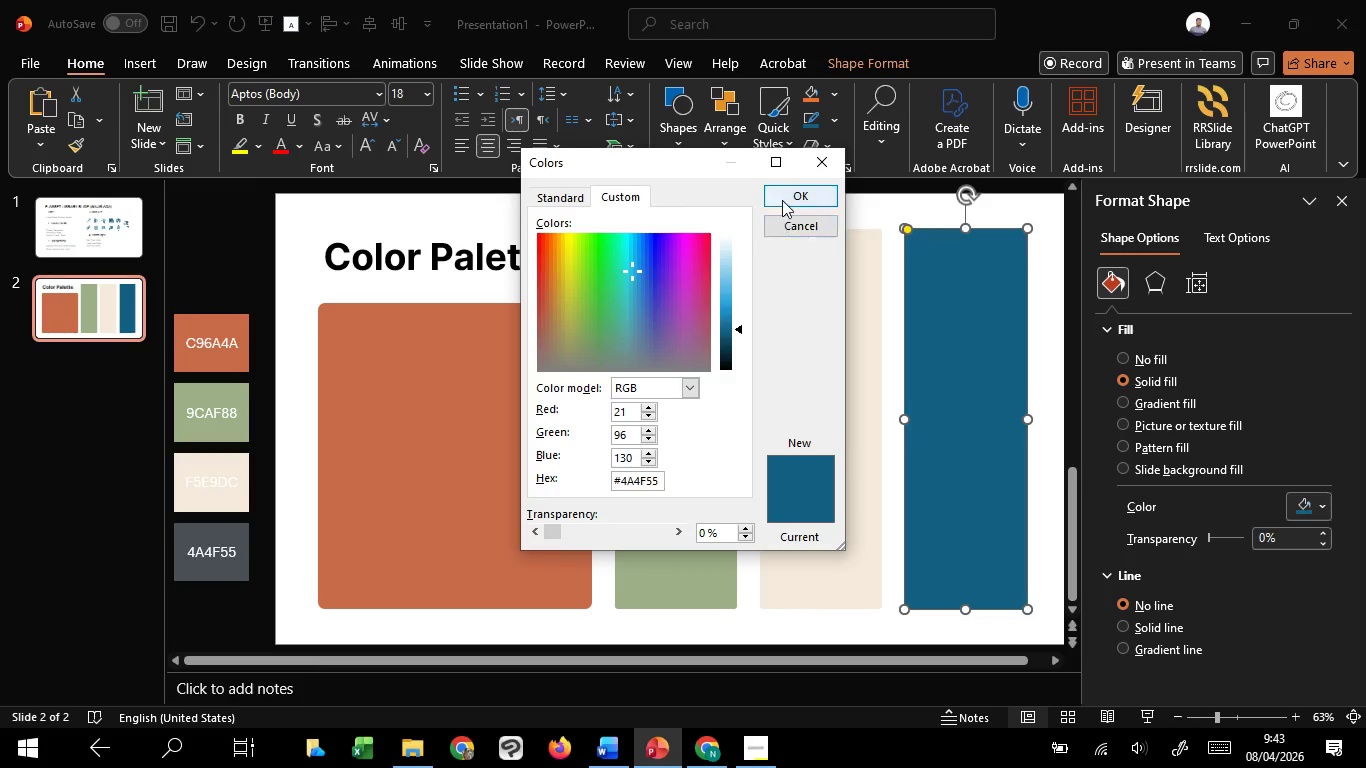 
left_click([784, 194])
 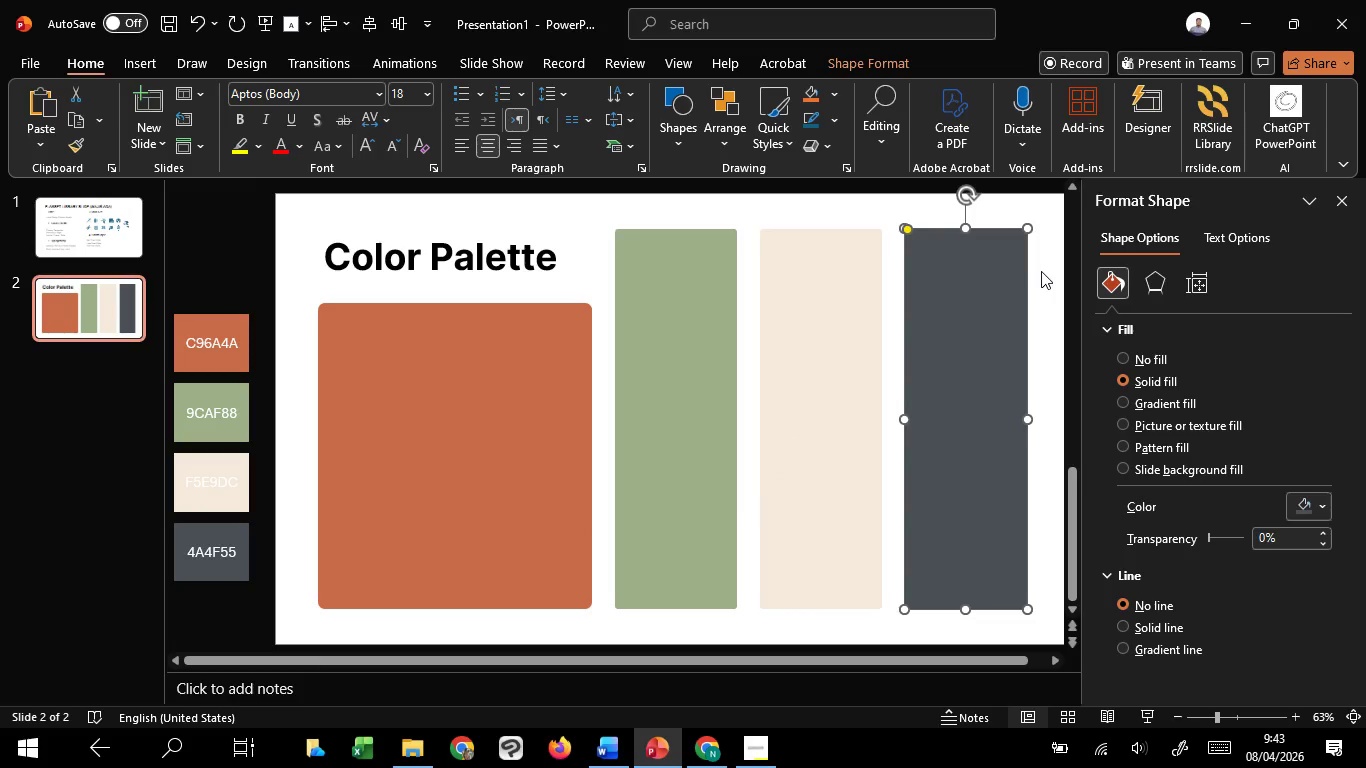 
left_click([1051, 273])
 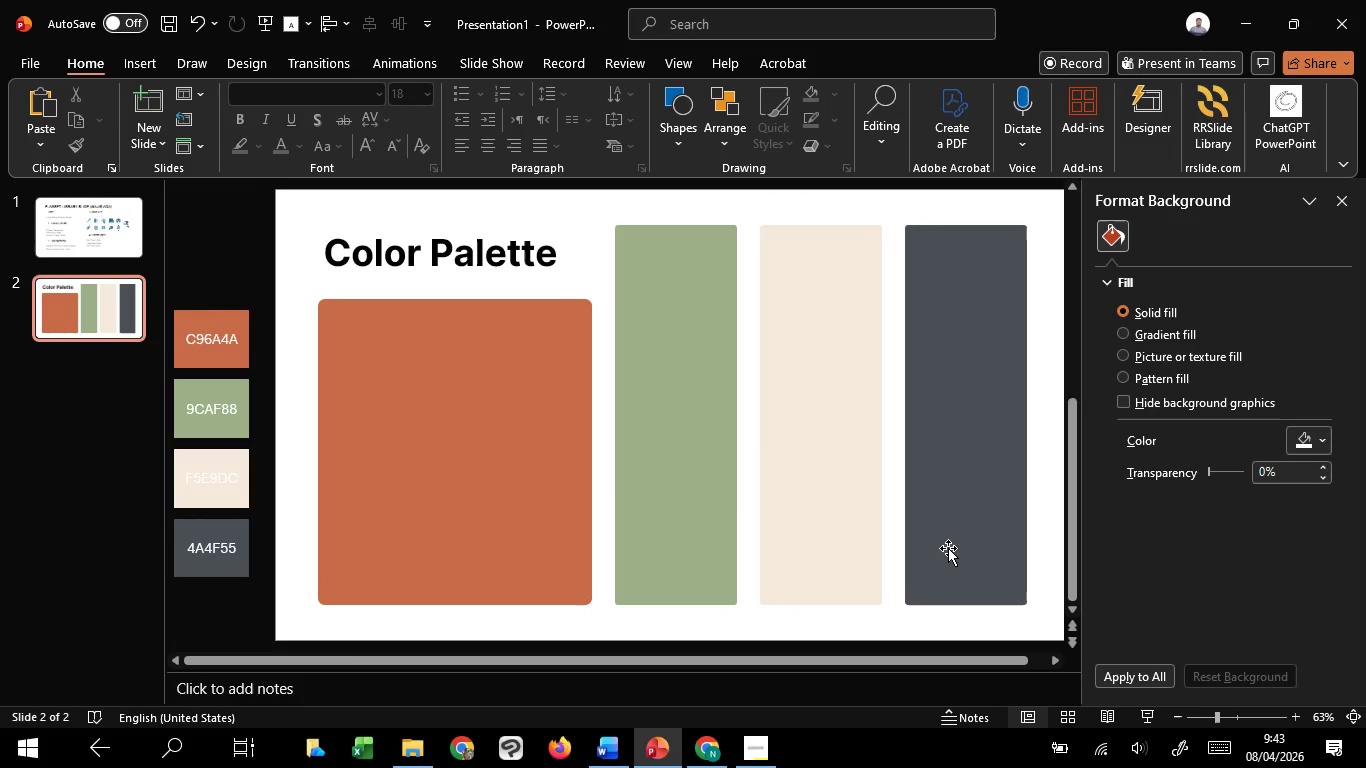 
wait(10.99)
 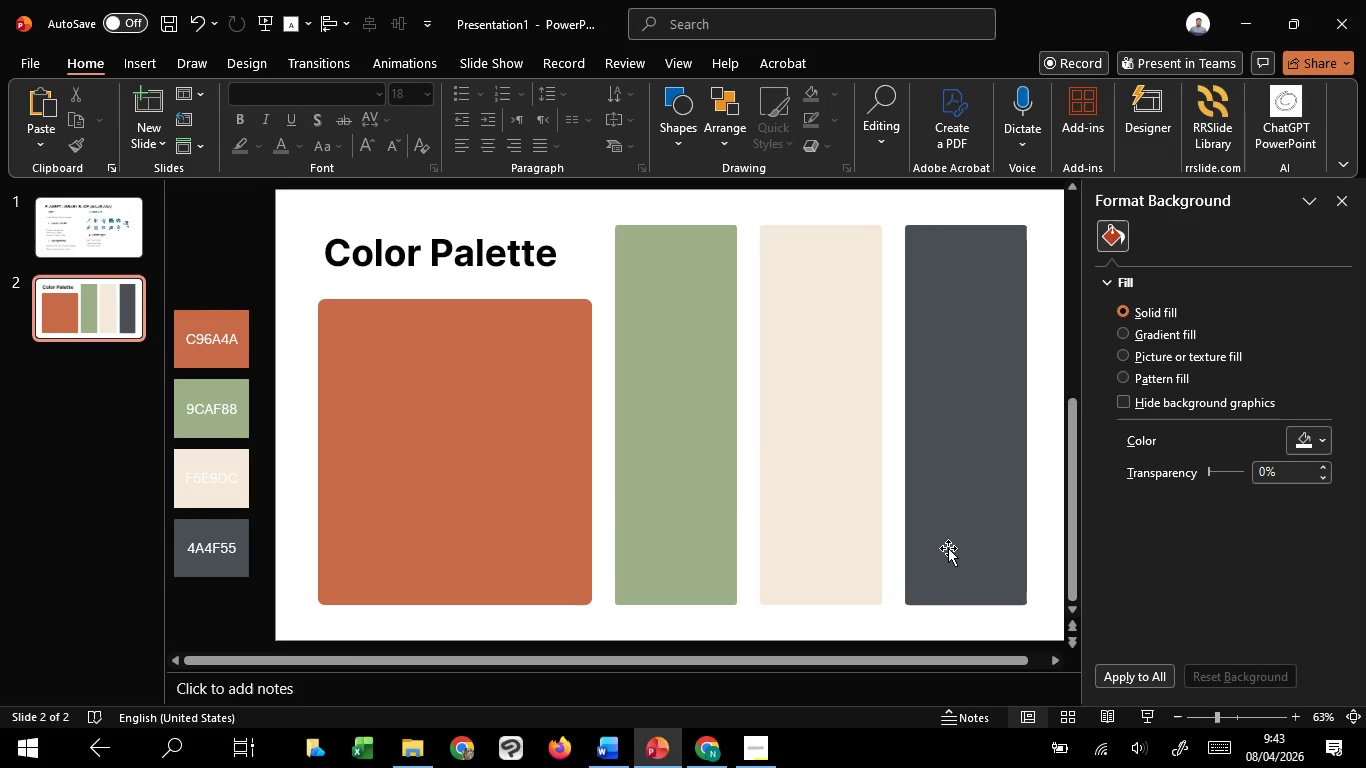 
mouse_move([682, 738])
 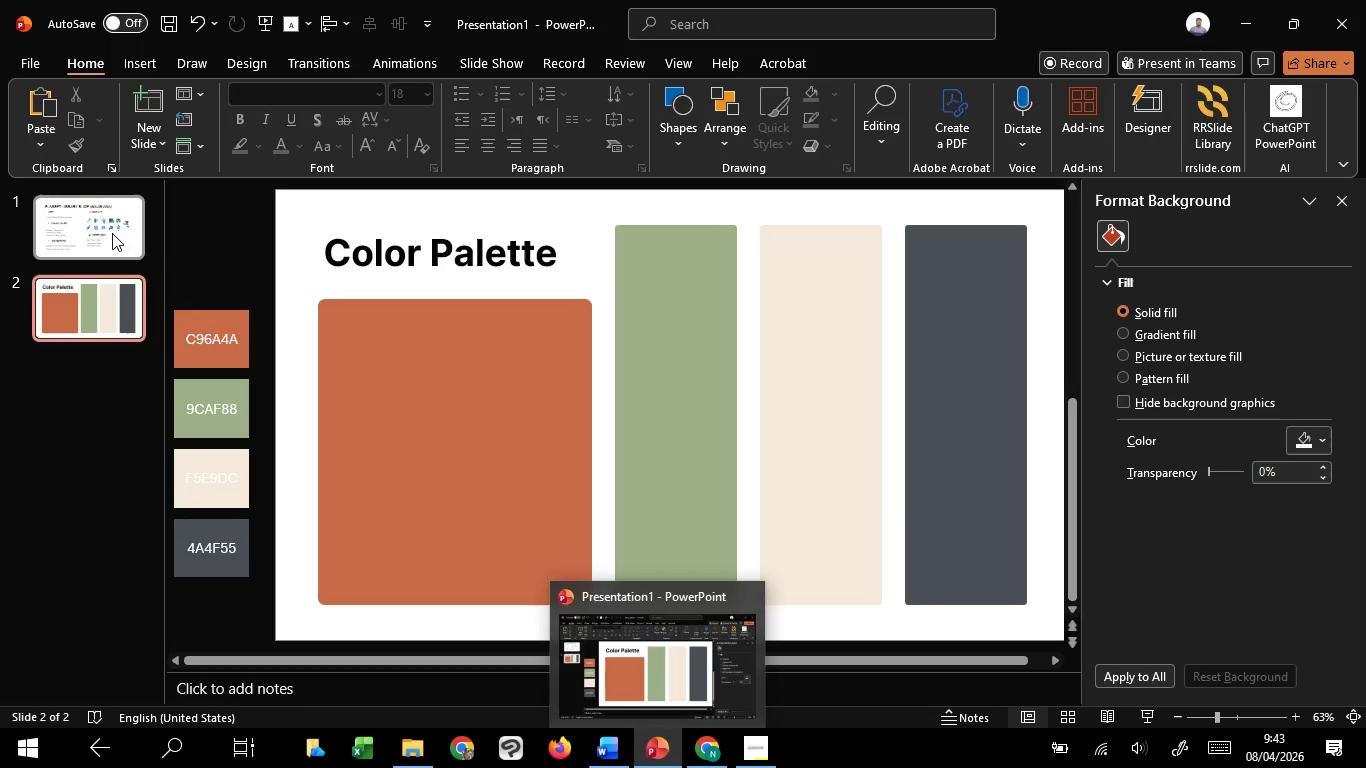 
left_click([112, 219])
 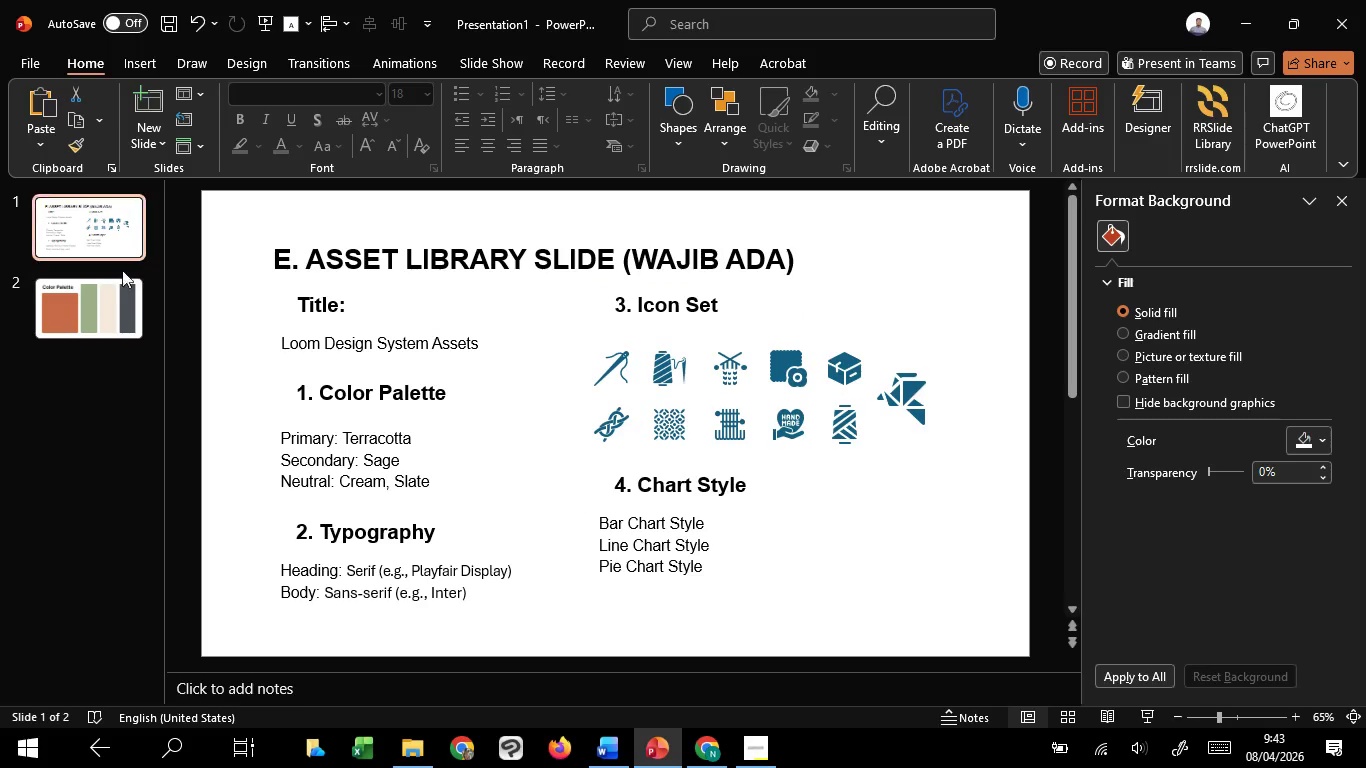 
hold_key(key=ControlLeft, duration=1.5)
scroll: coordinate [227, 321], scroll_direction: down, amount: 1.0
 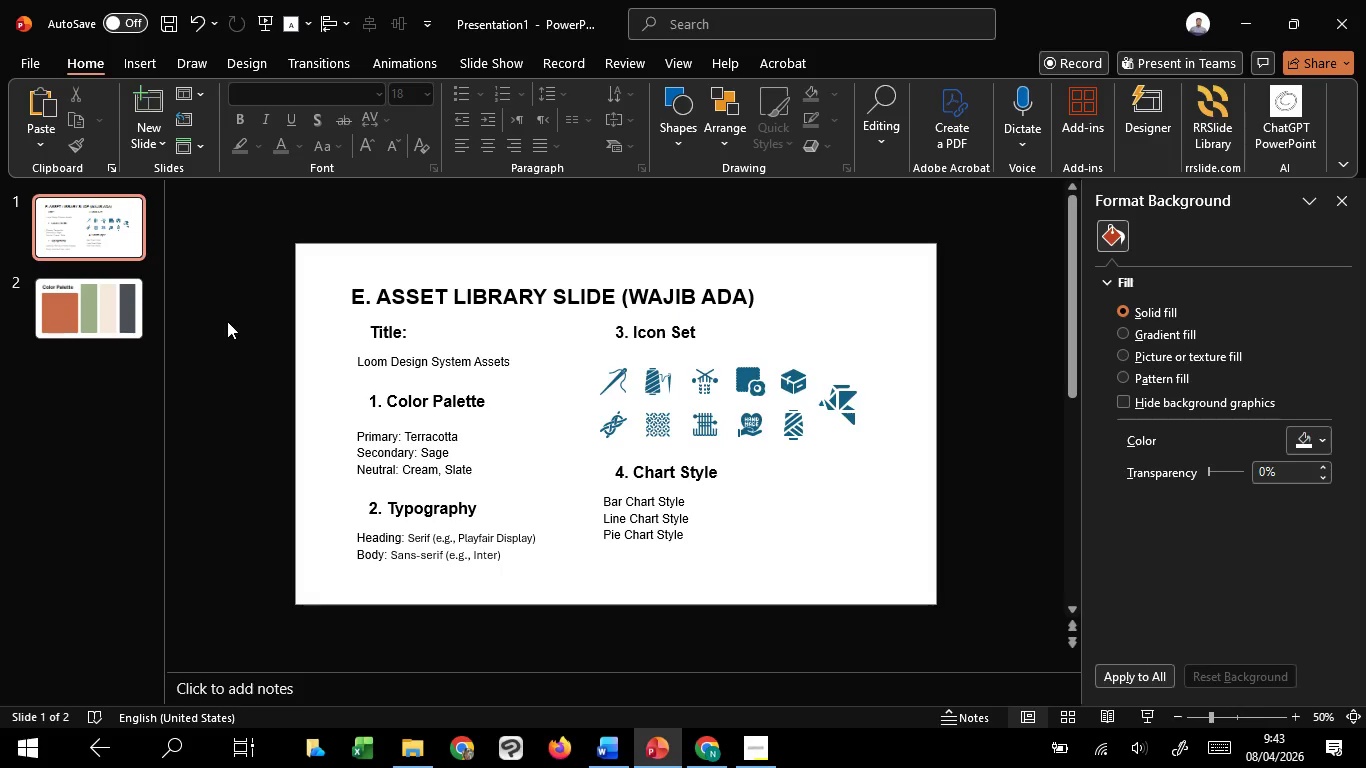 
key(Control+ControlLeft)
 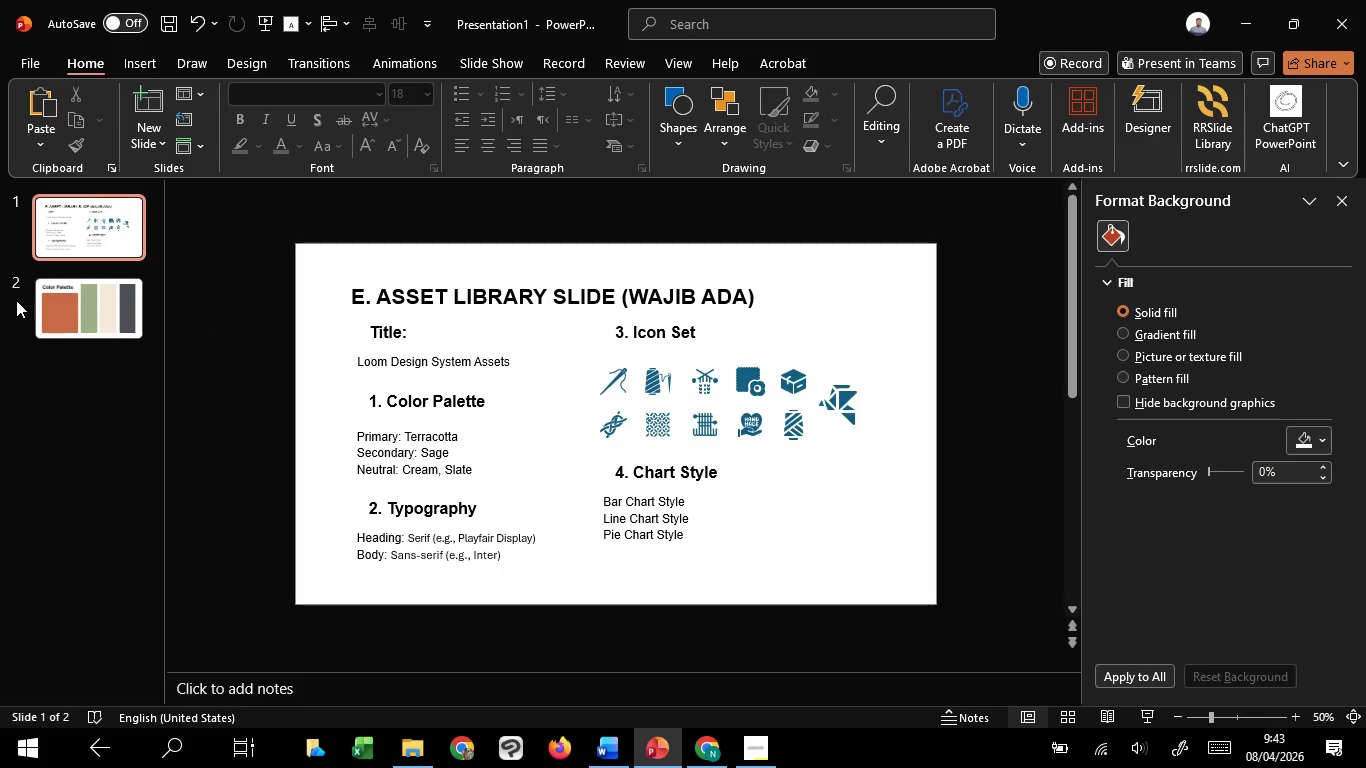 
key(Control+ControlLeft)
 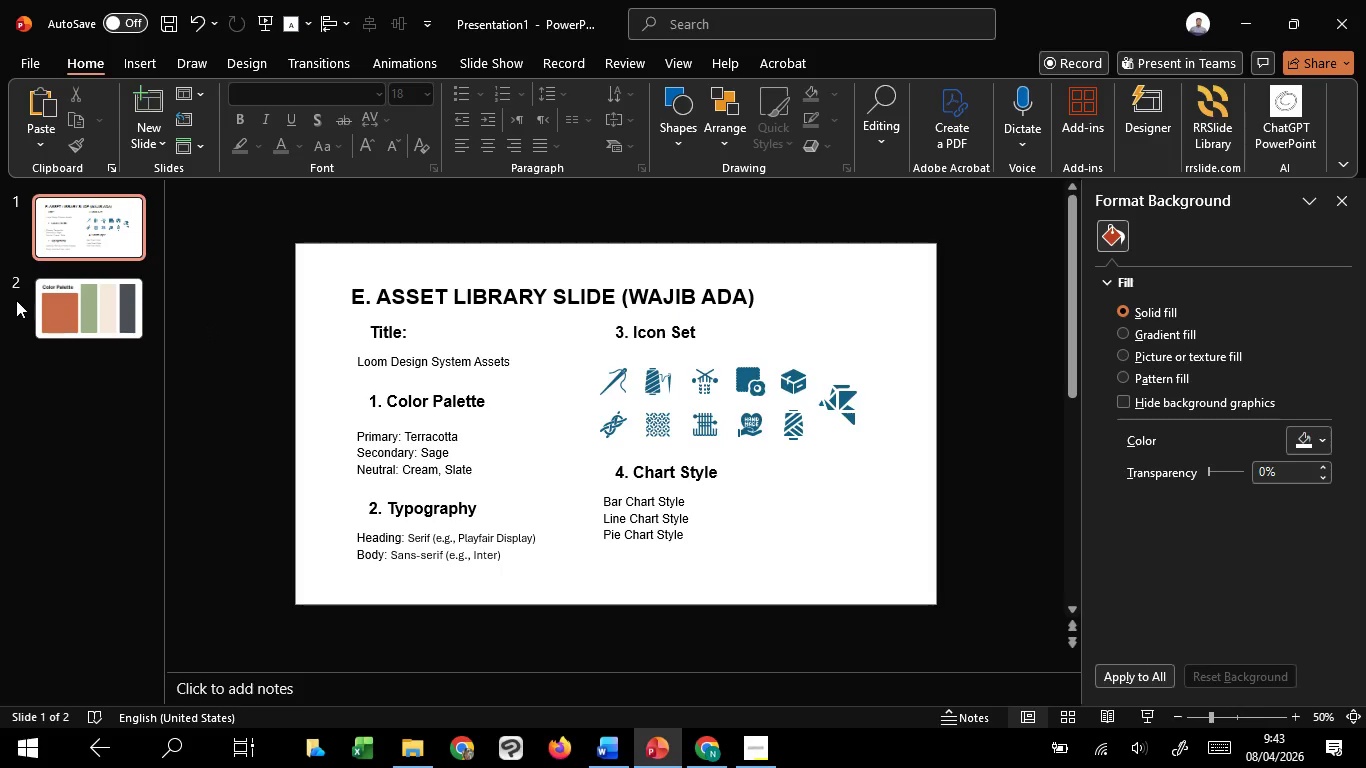 
key(Control+ControlLeft)
 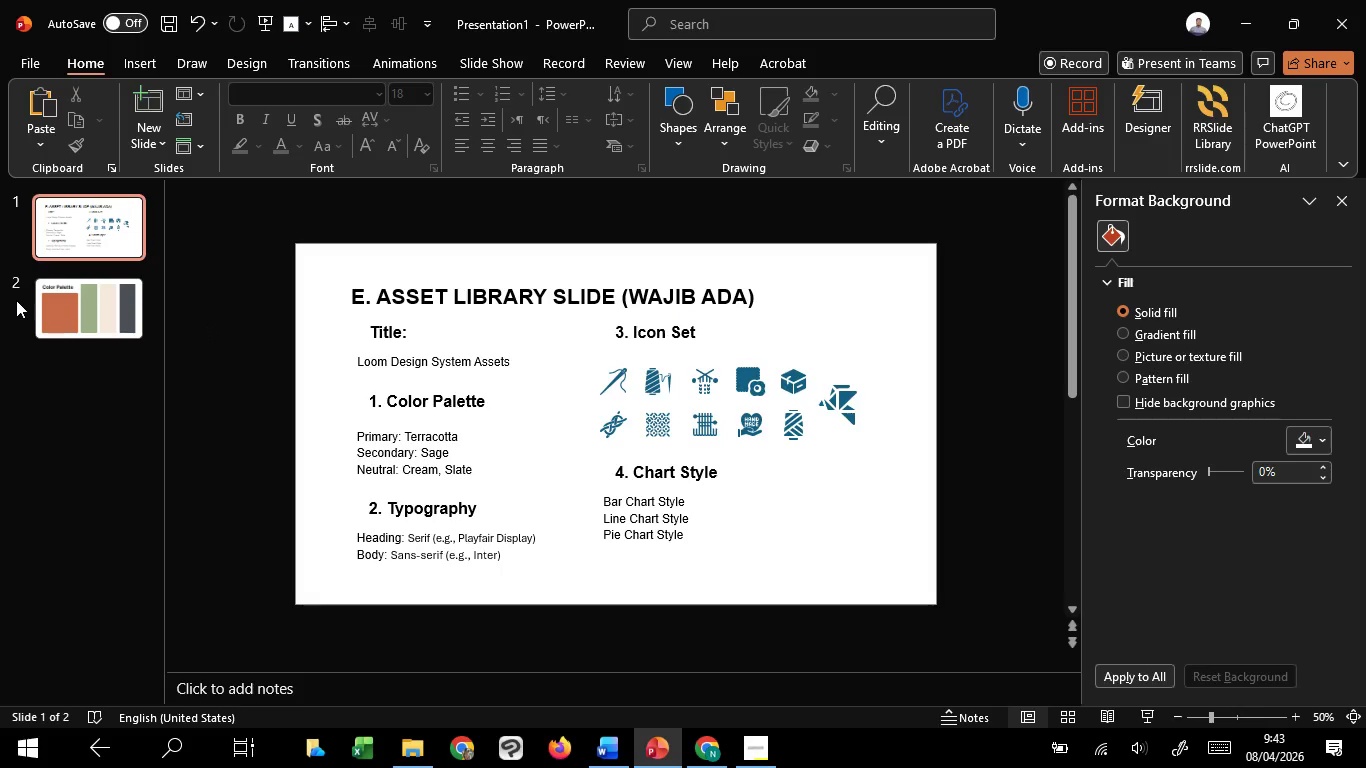 
key(Control+ControlLeft)
 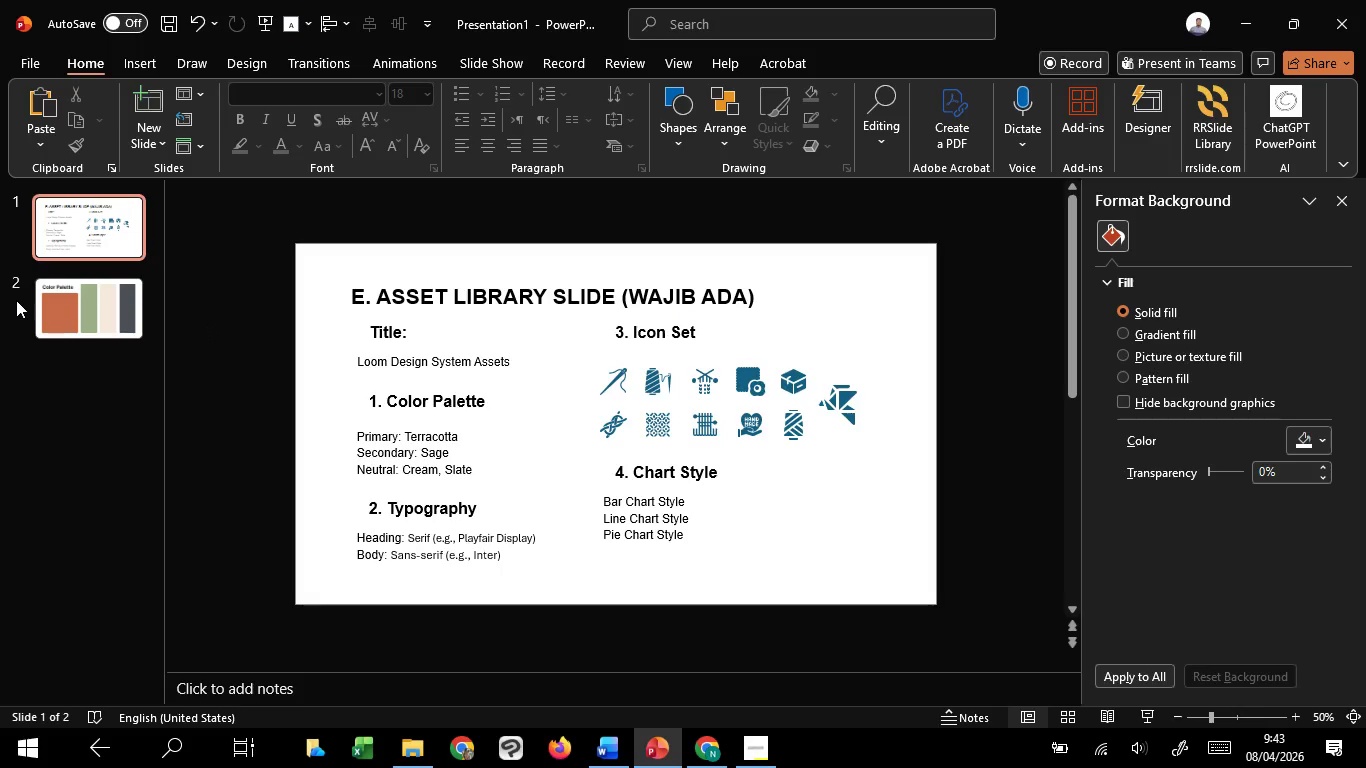 
key(Control+ControlLeft)
 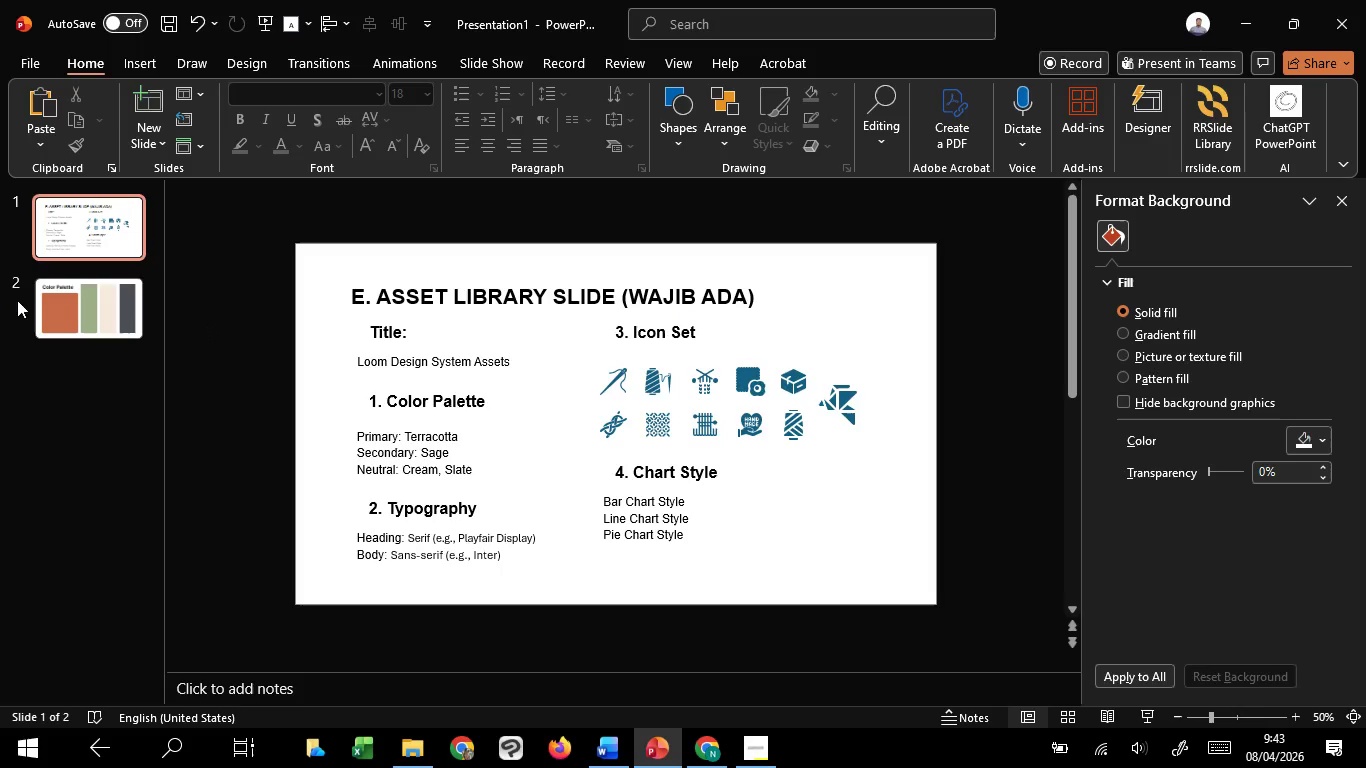 
key(Control+ControlLeft)
 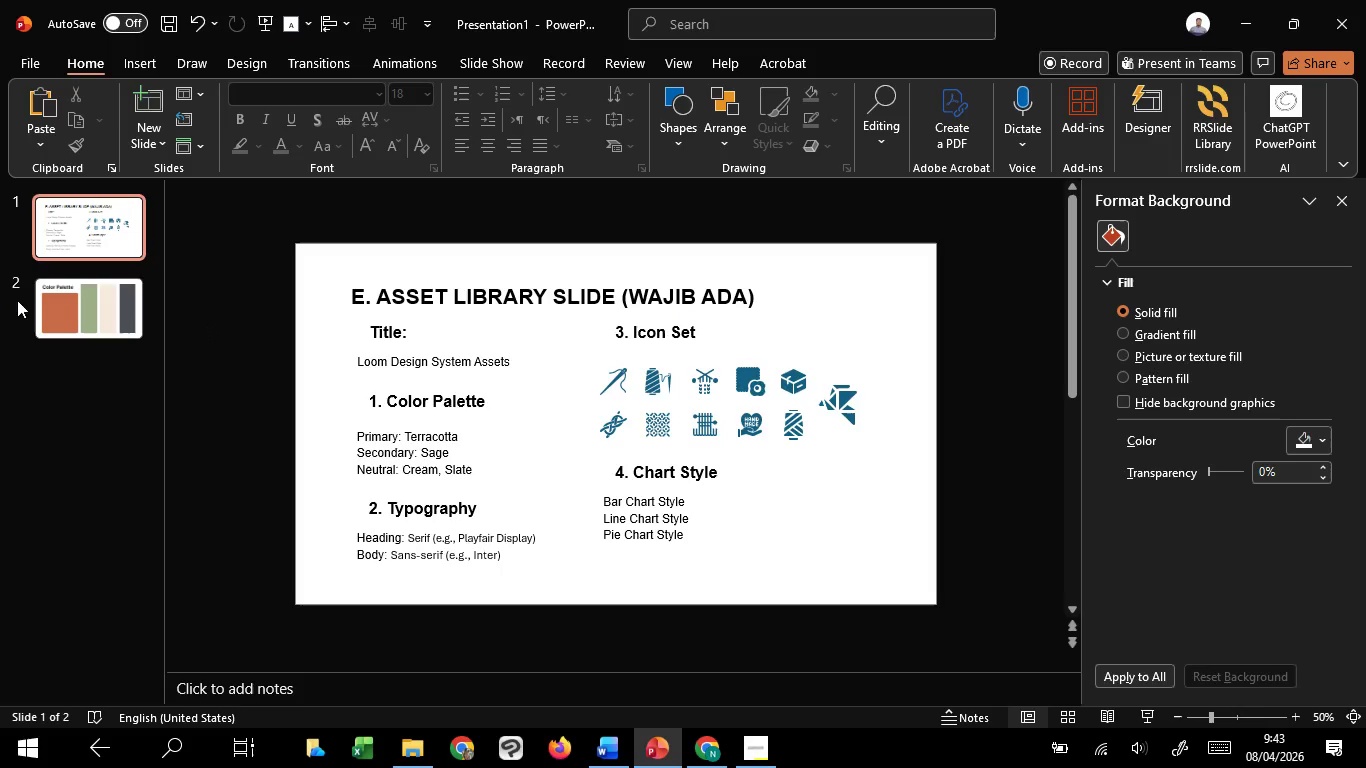 
key(Control+ControlLeft)
 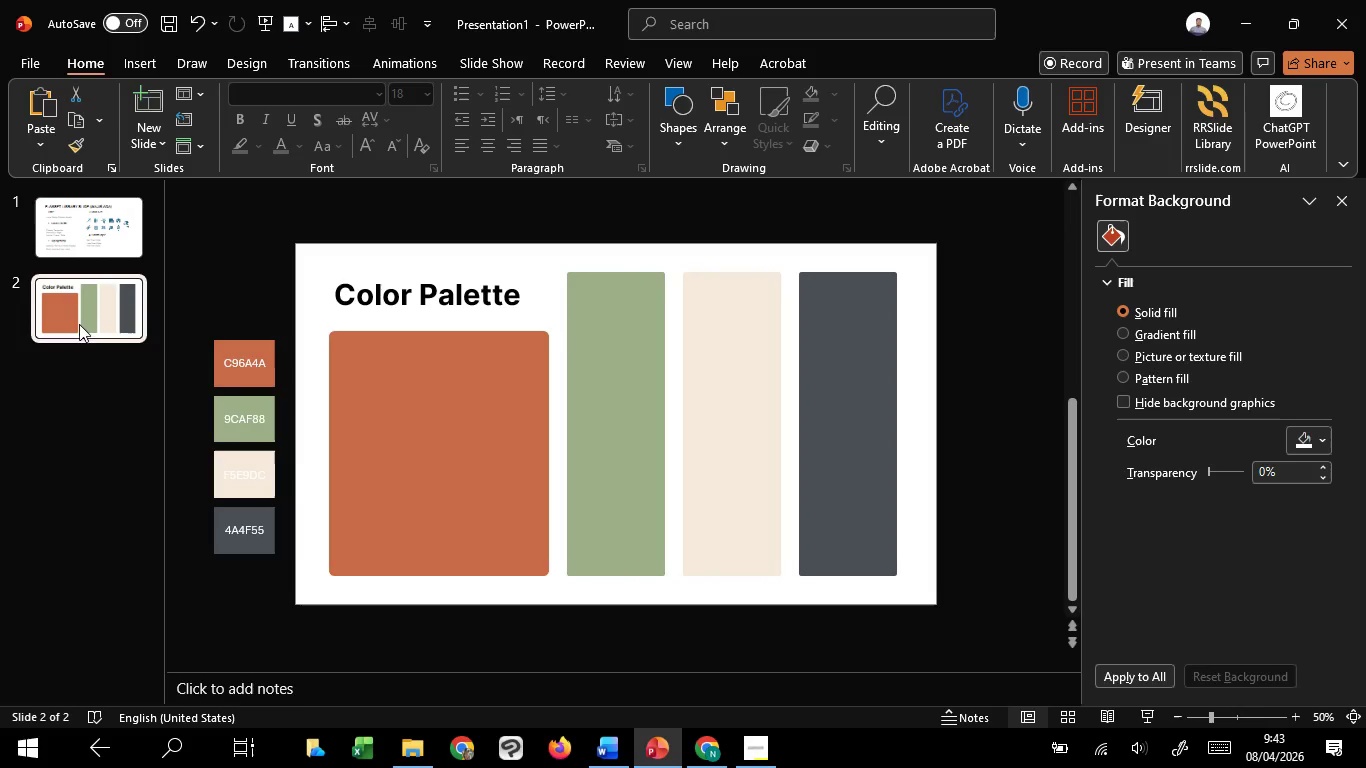 
hold_key(key=ControlLeft, duration=1.51)
scroll: coordinate [667, 565], scroll_direction: up, amount: 1.0
 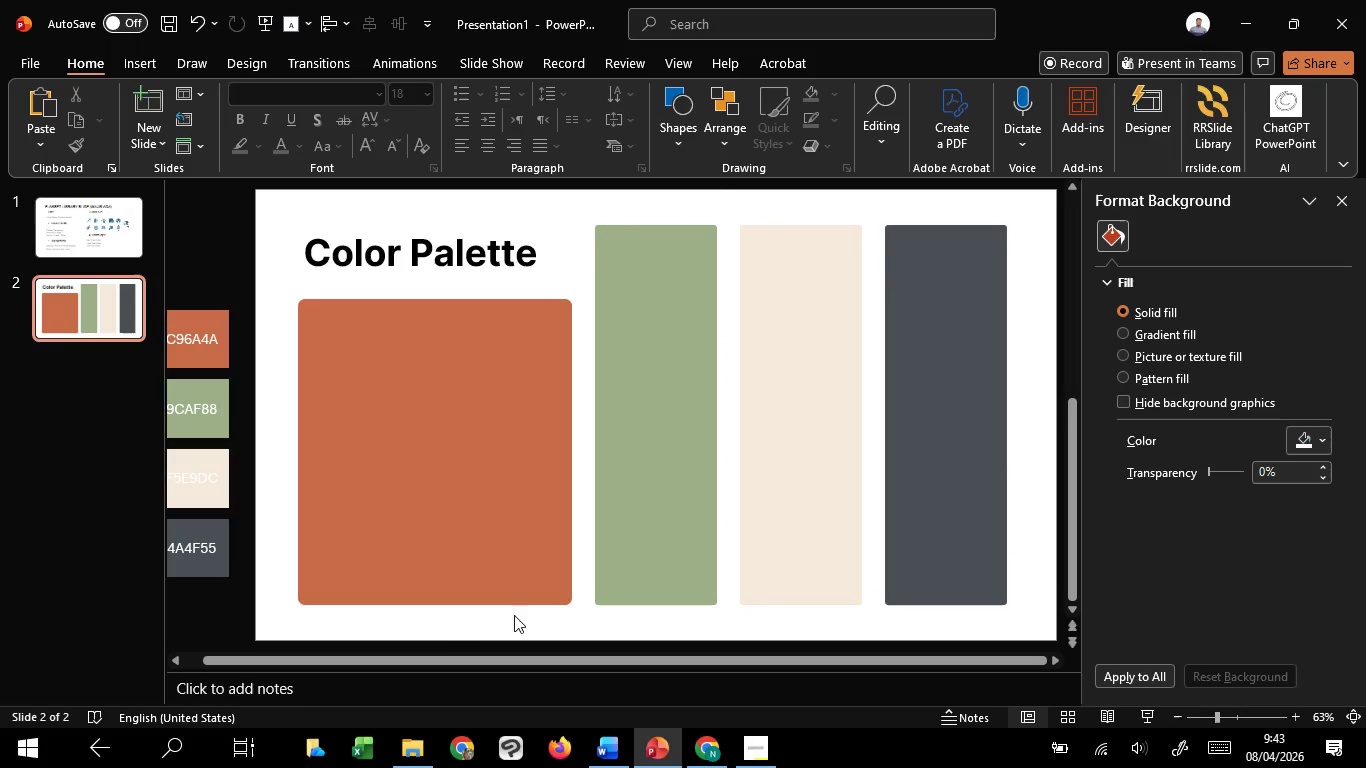 
key(Control+ControlLeft)
 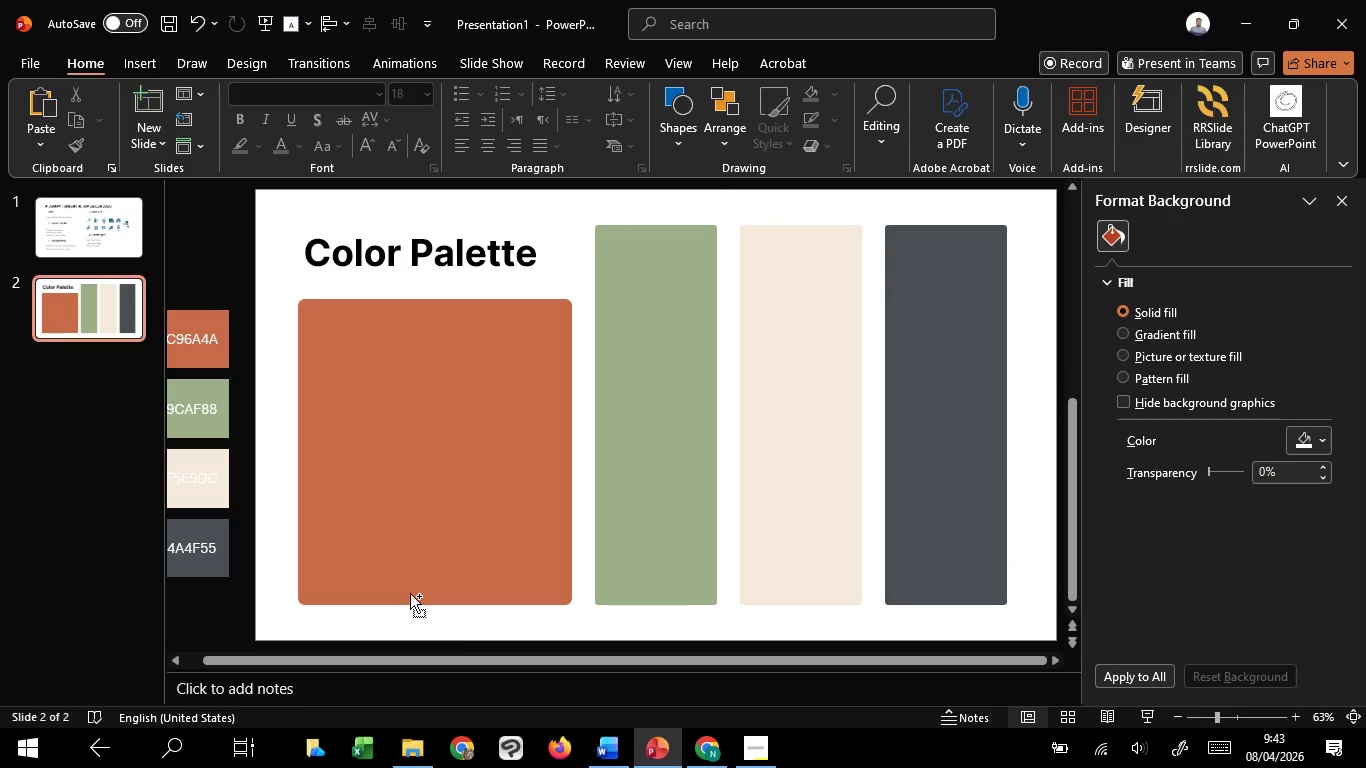 
key(Control+ControlLeft)
 